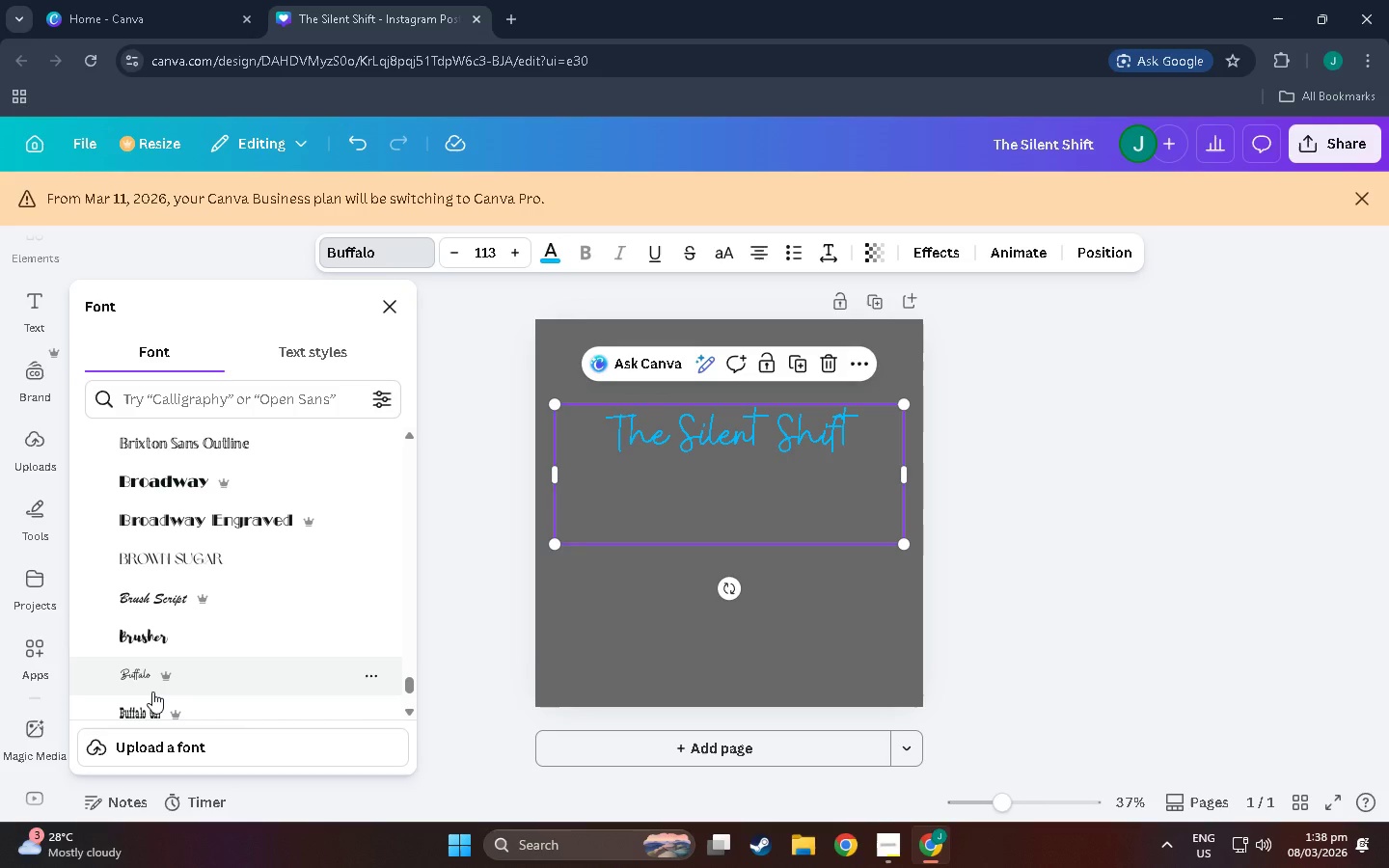 
left_click([152, 692])
 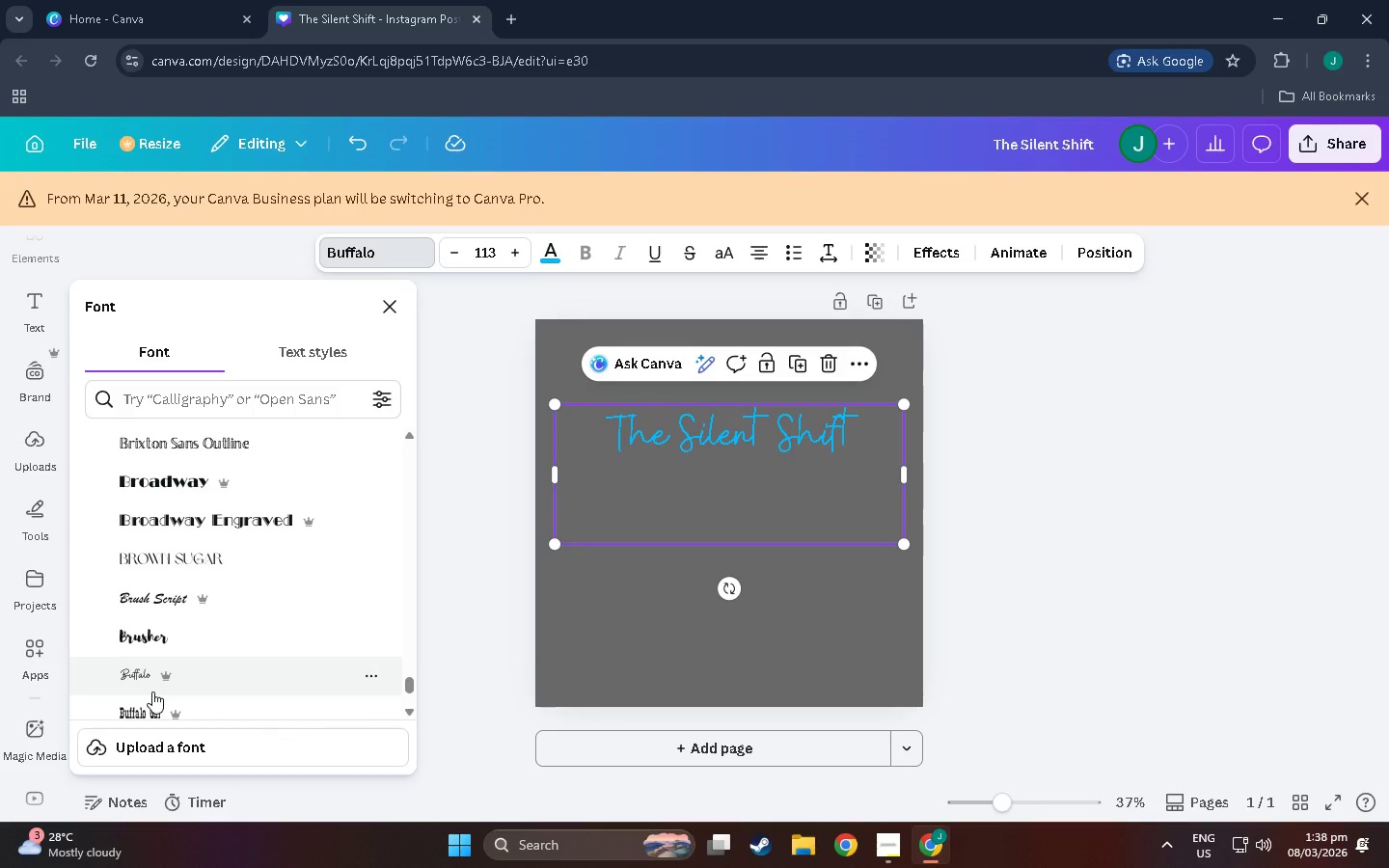 
scroll: coordinate [152, 692], scroll_direction: down, amount: 1.0
 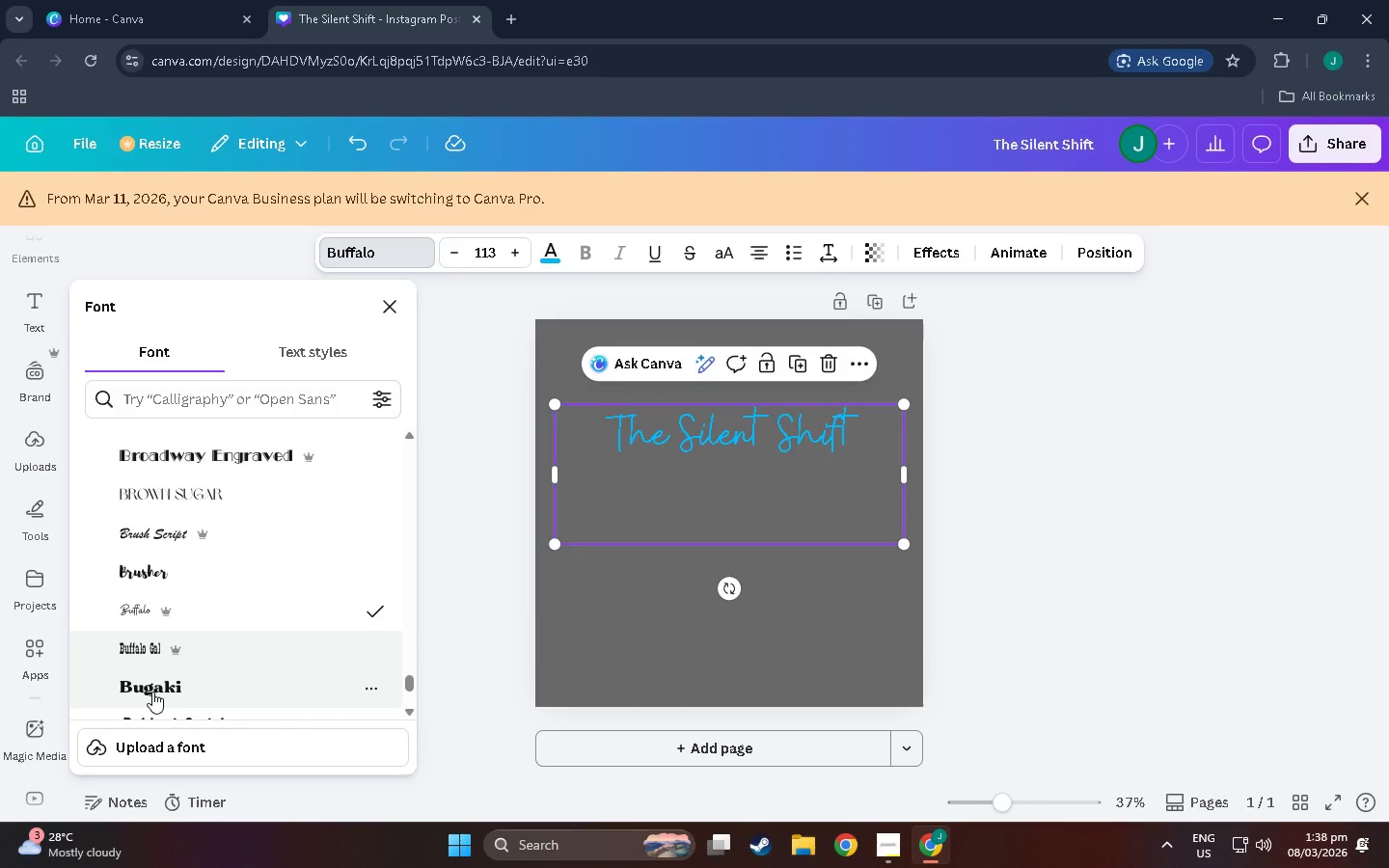 
left_click([152, 692])
 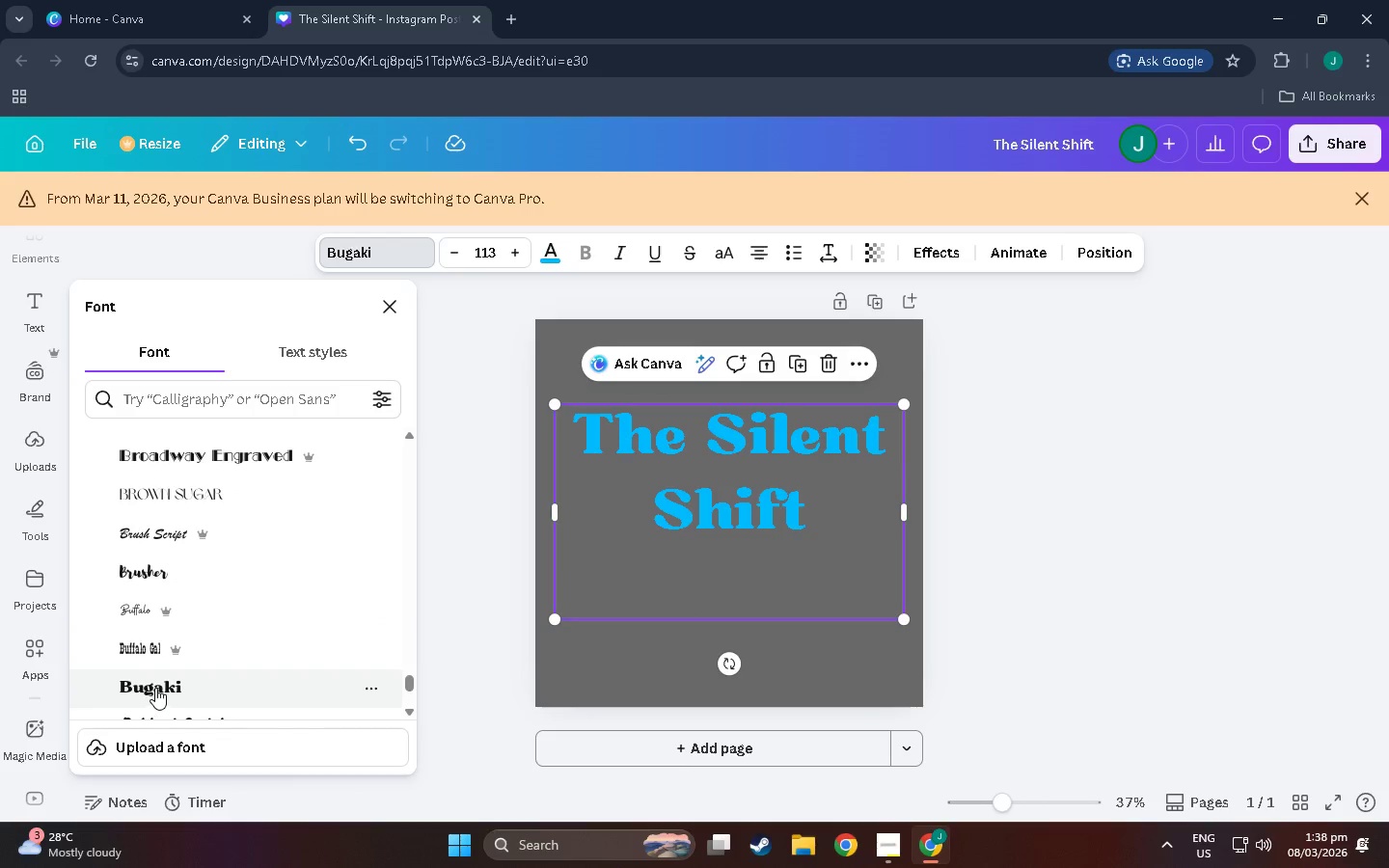 
left_click([160, 685])
 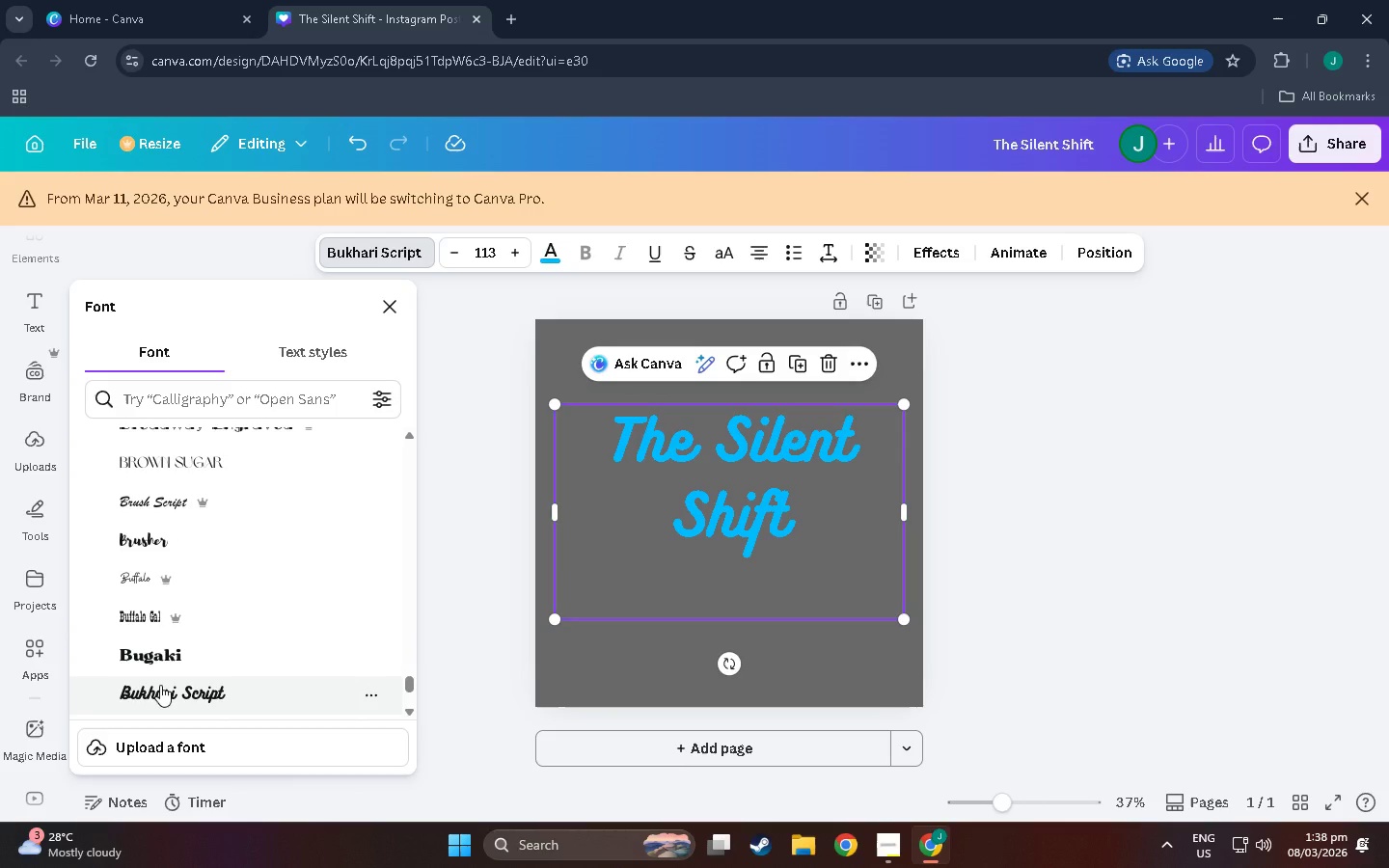 
scroll: coordinate [160, 685], scroll_direction: down, amount: 1.0
 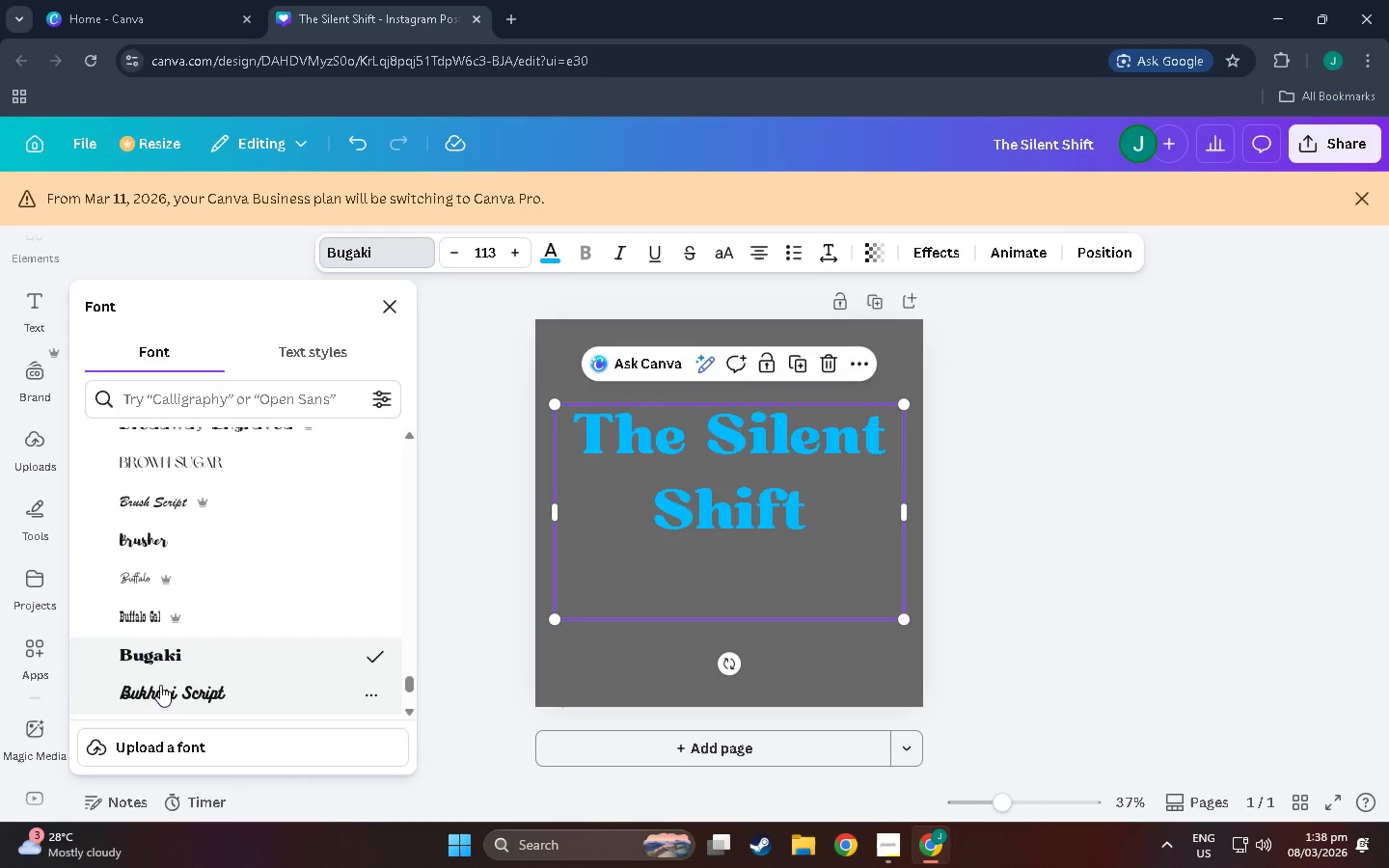 
left_click([160, 685])
 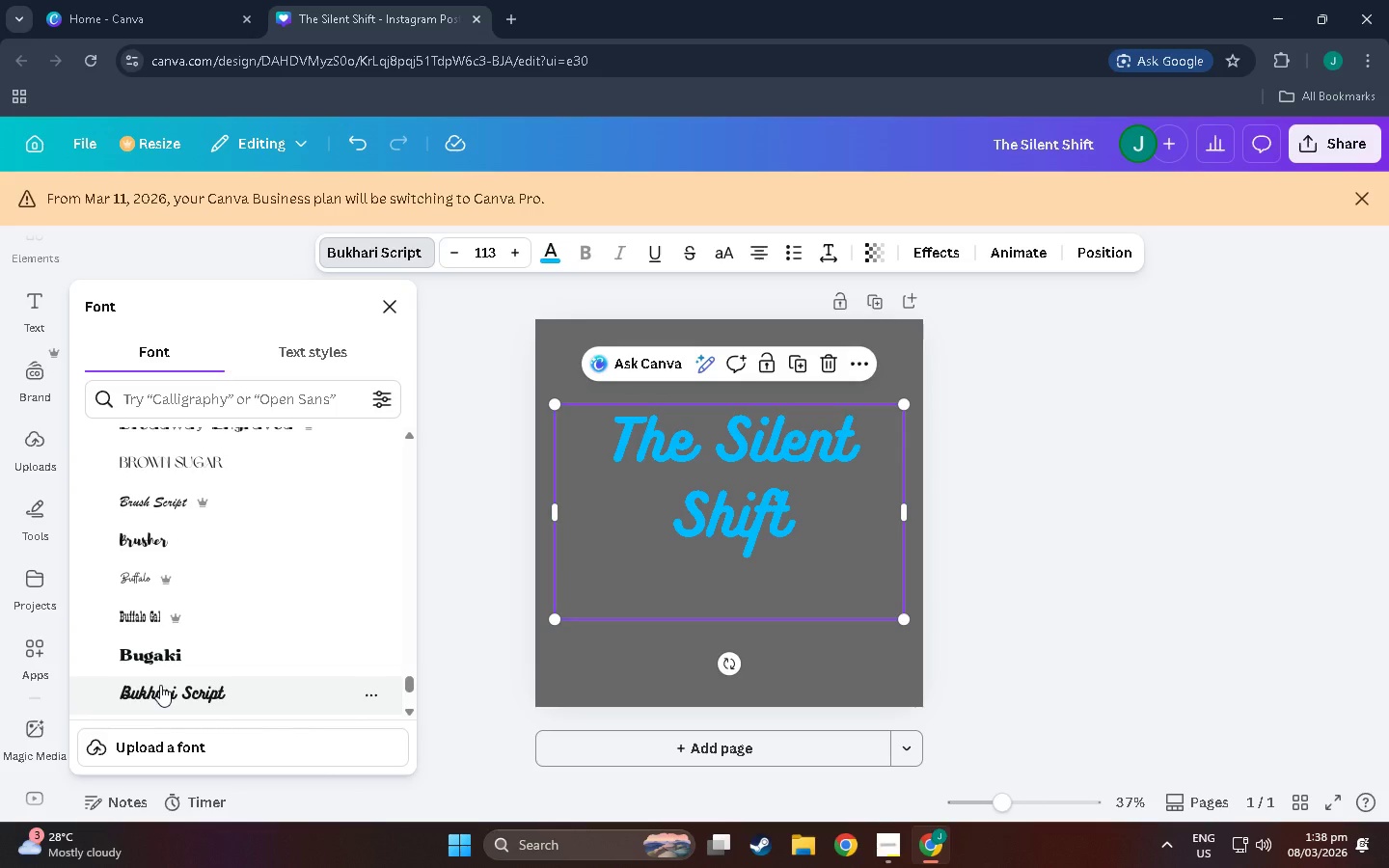 
scroll: coordinate [160, 685], scroll_direction: down, amount: 1.0
 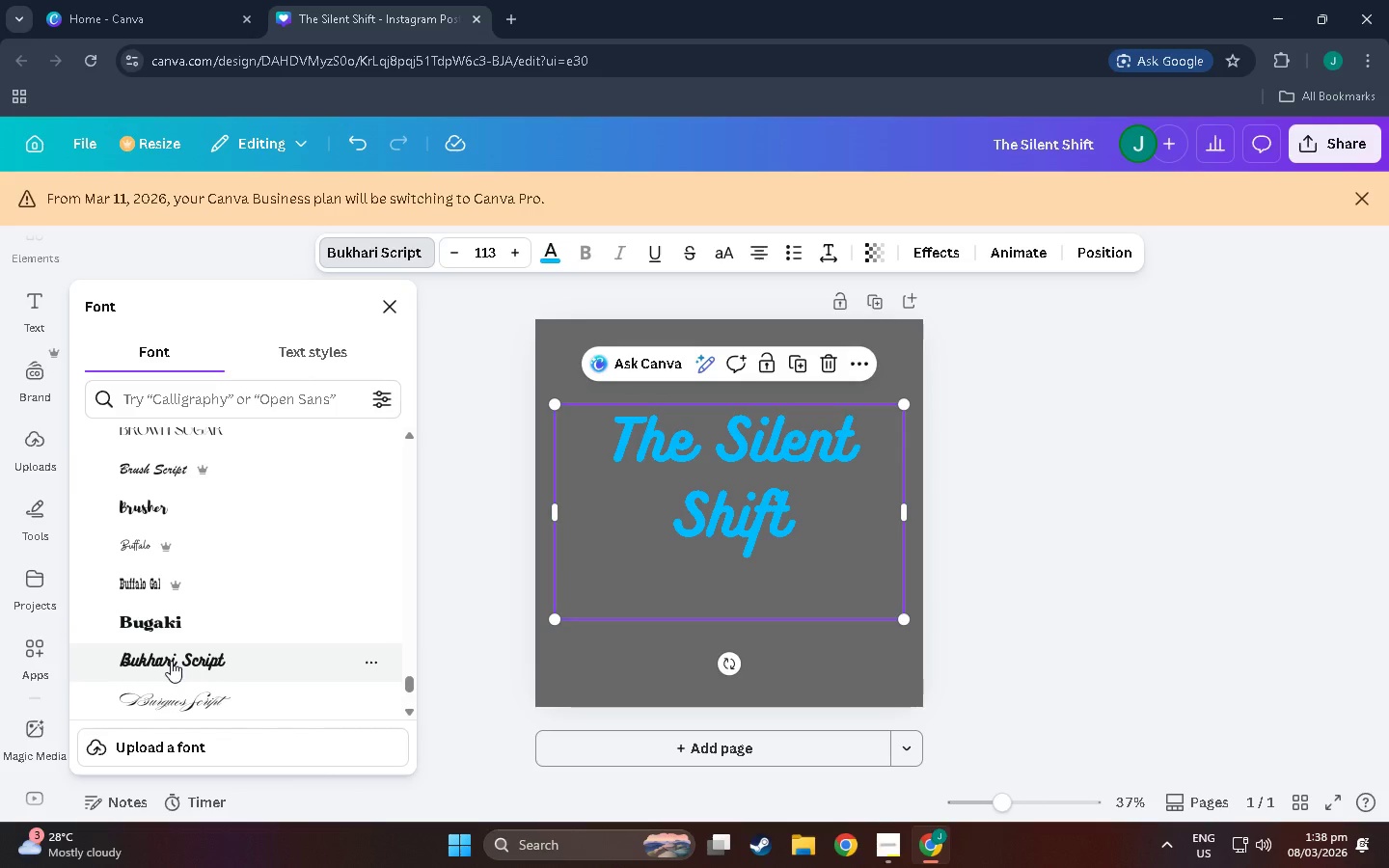 
left_click([171, 661])
 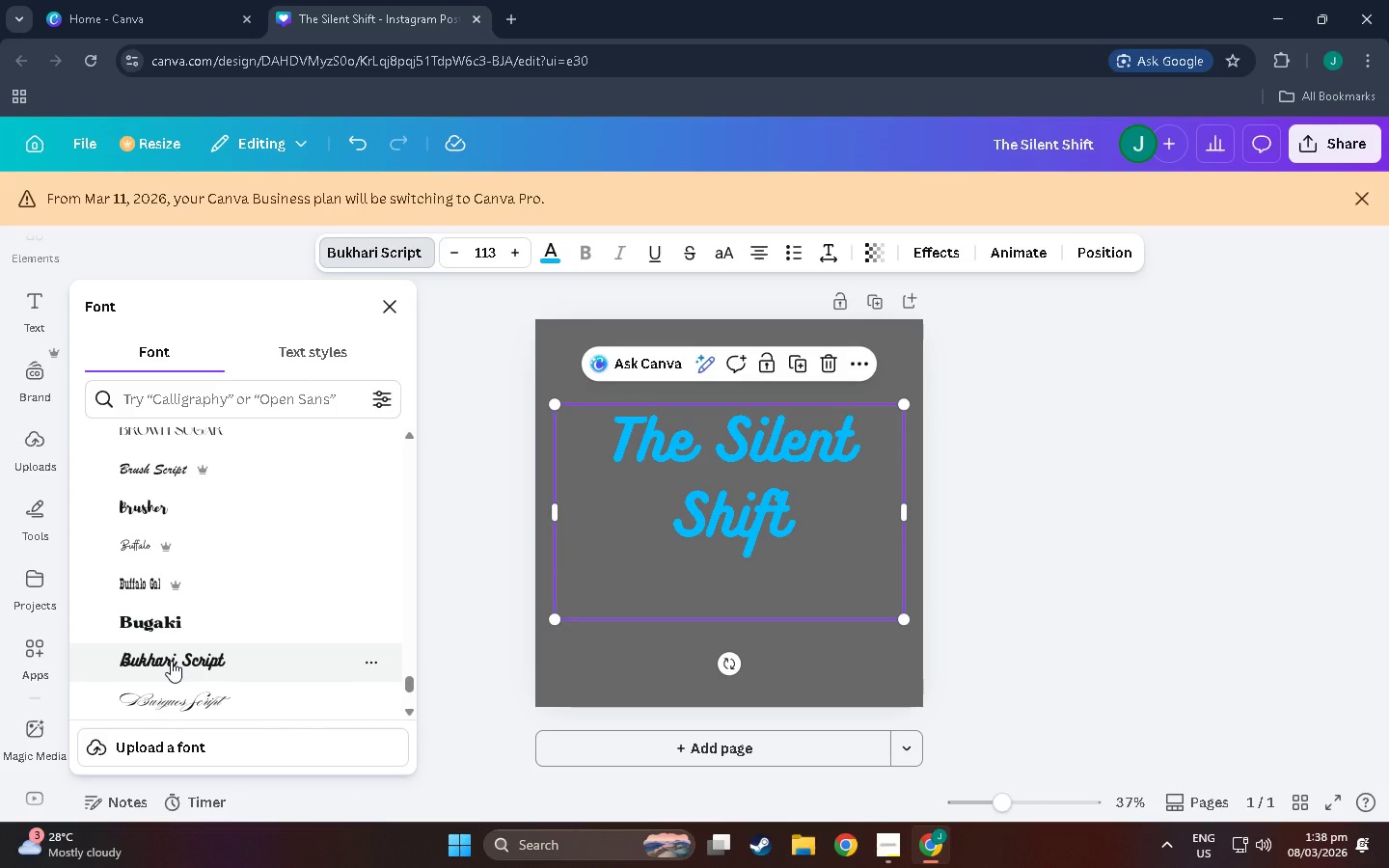 
scroll: coordinate [172, 657], scroll_direction: down, amount: 2.0
 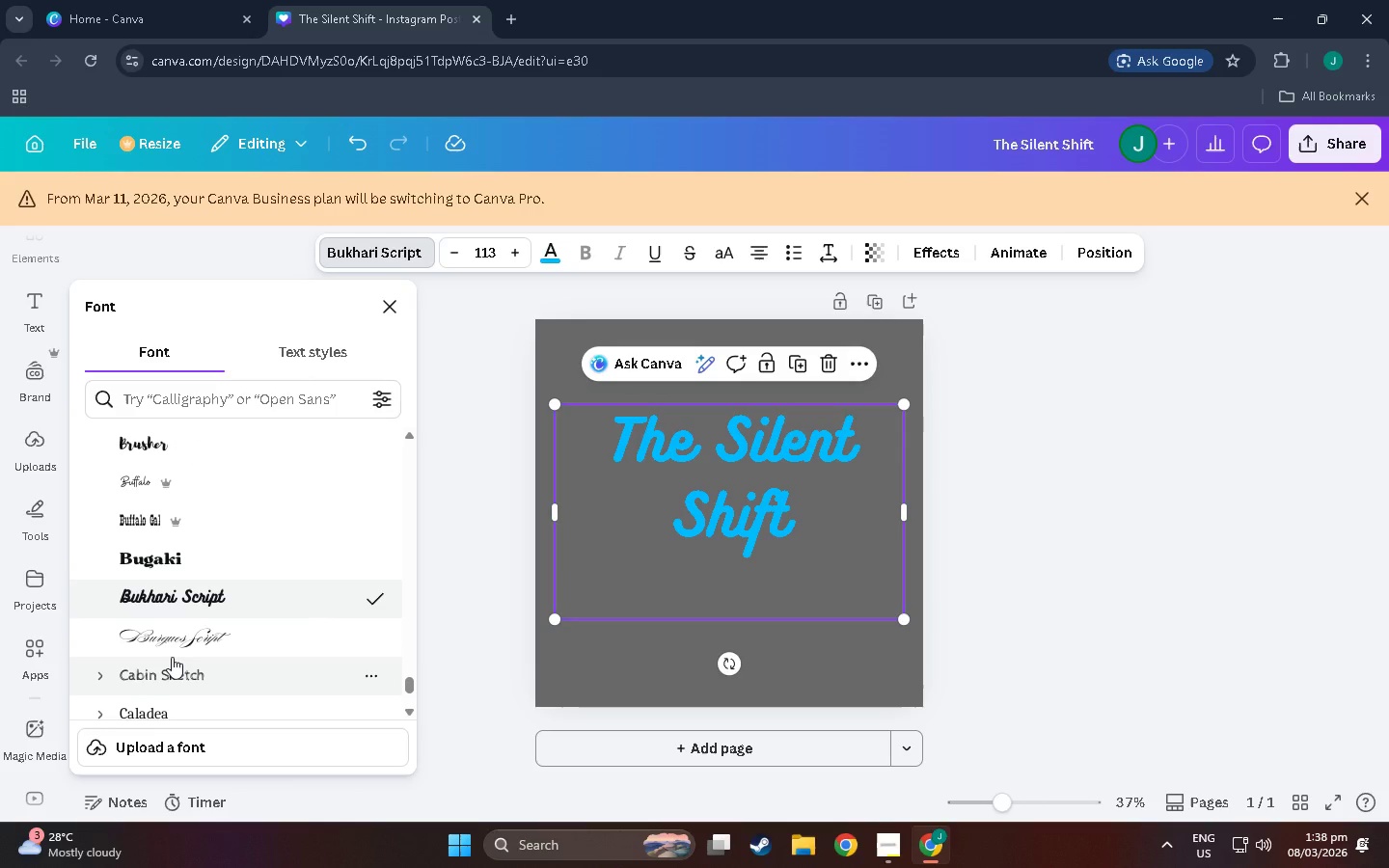 
left_click([172, 657])
 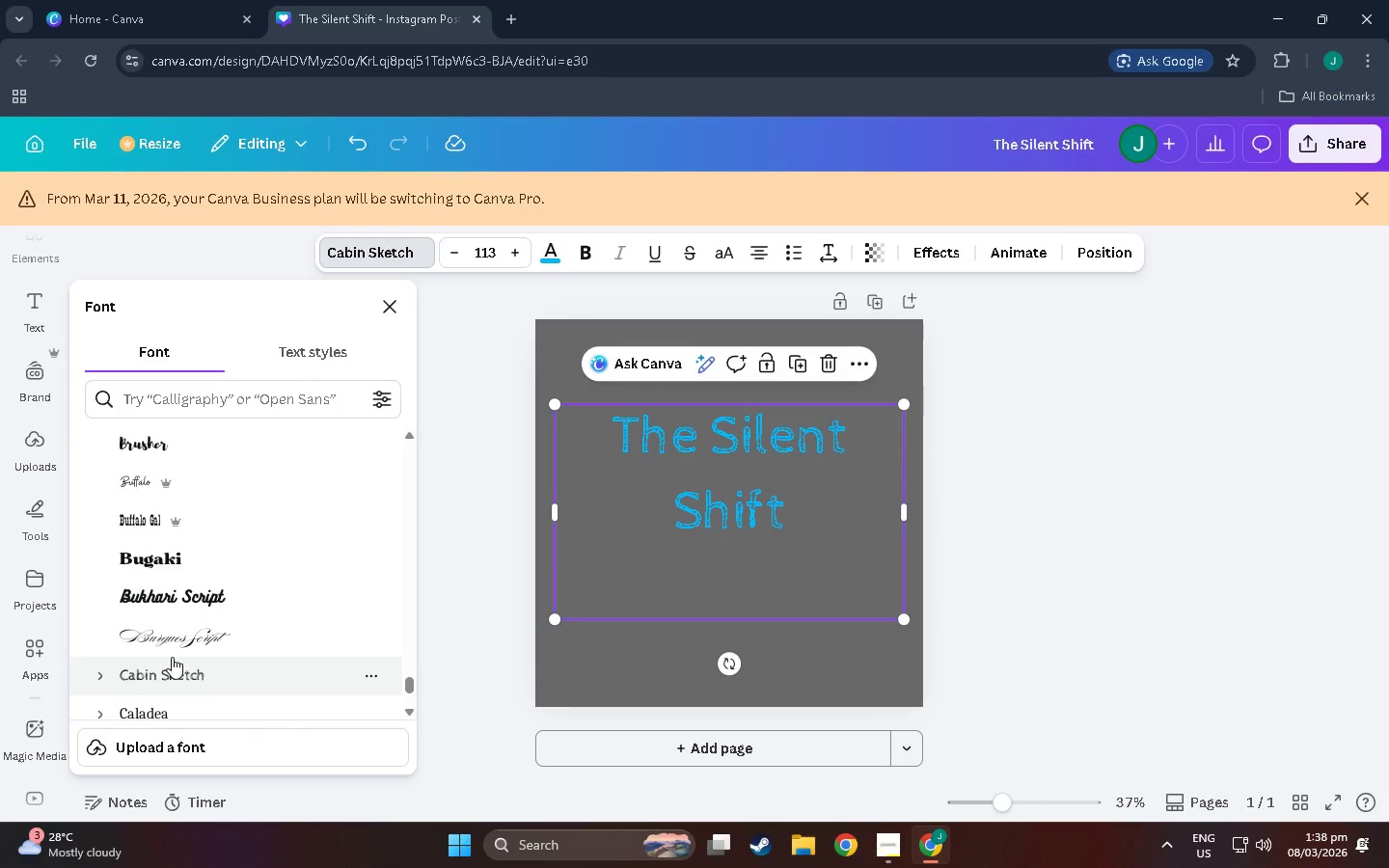 
scroll: coordinate [172, 657], scroll_direction: down, amount: 3.0
 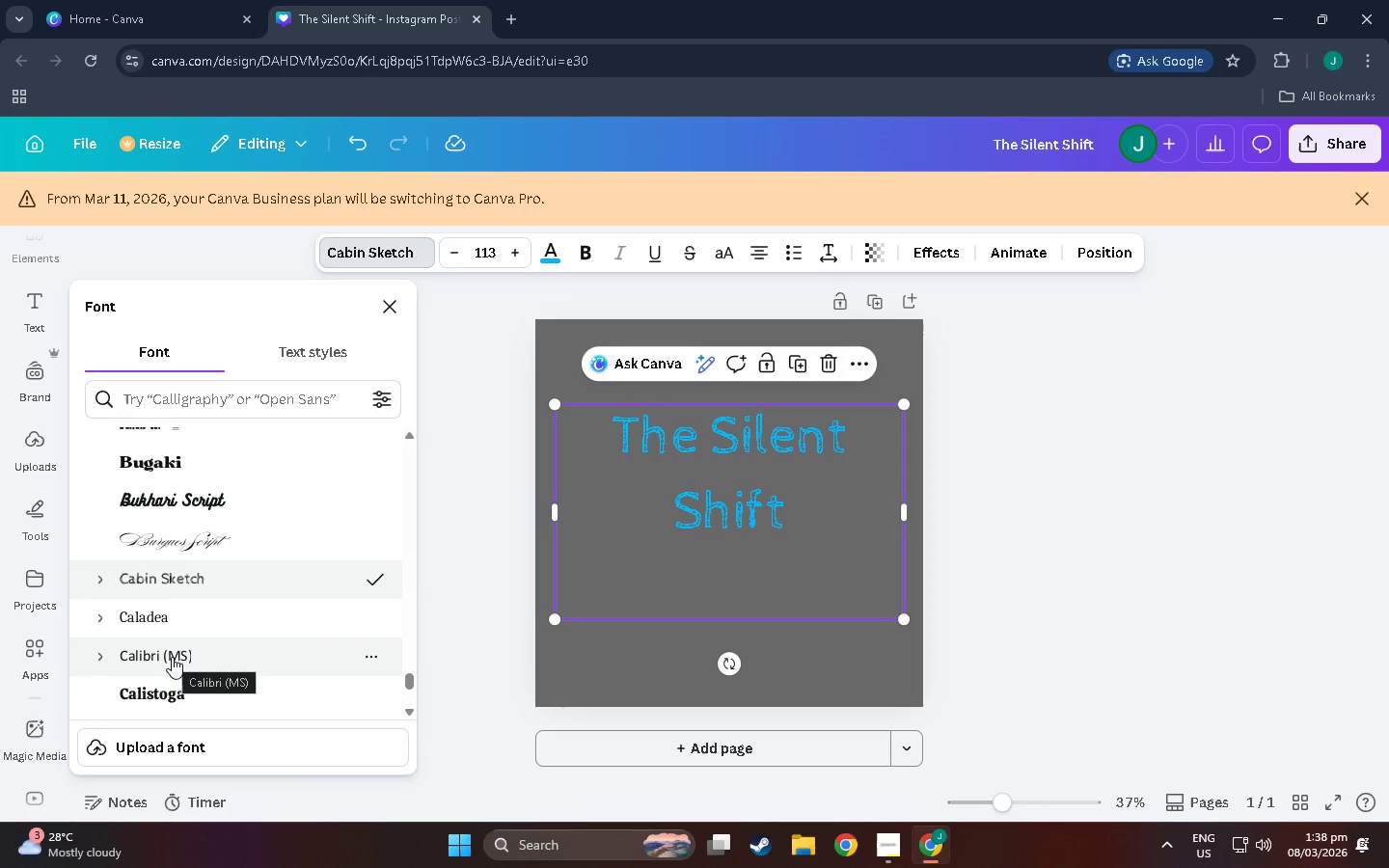 
left_click([172, 657])
 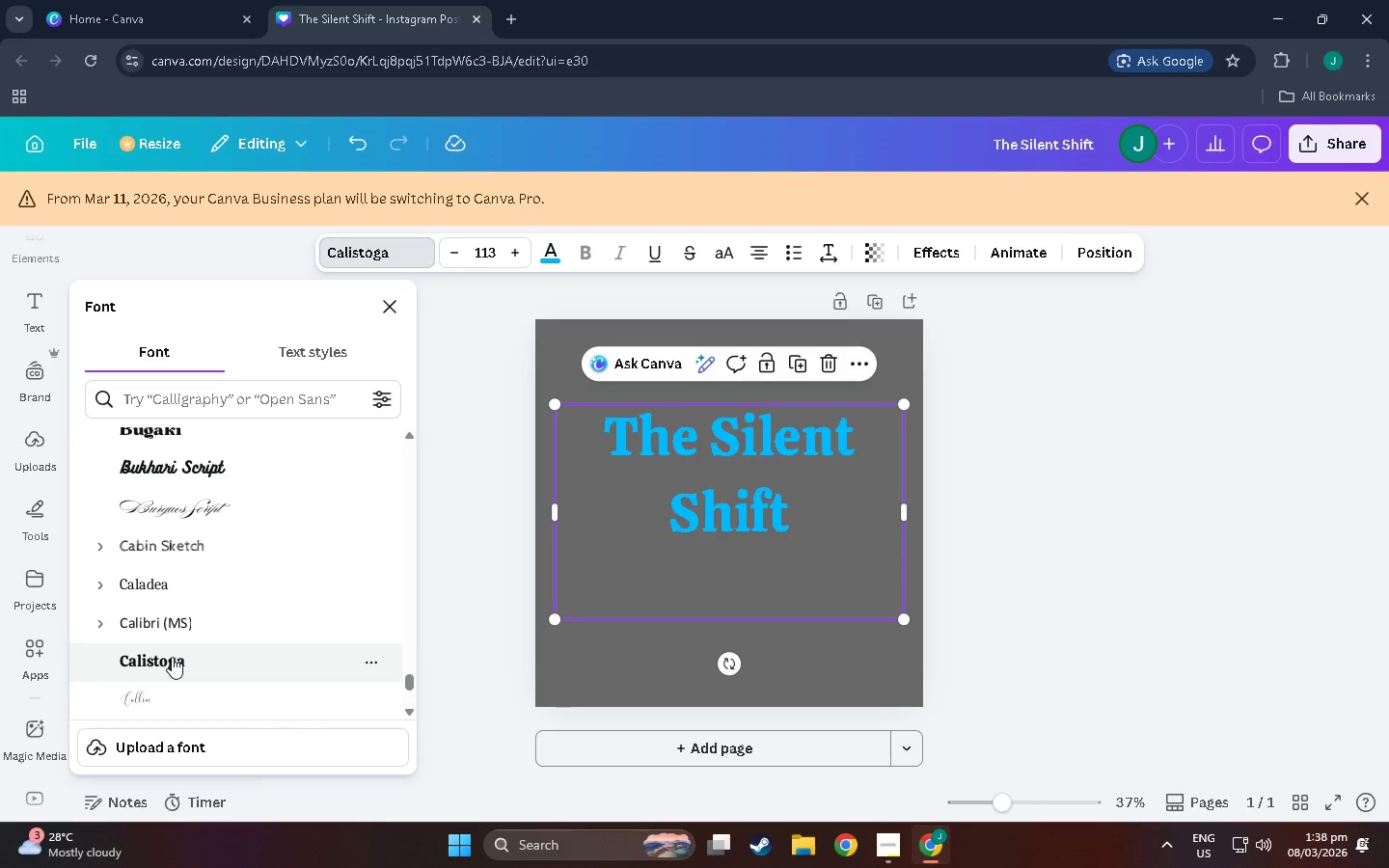 
scroll: coordinate [172, 657], scroll_direction: down, amount: 2.0
 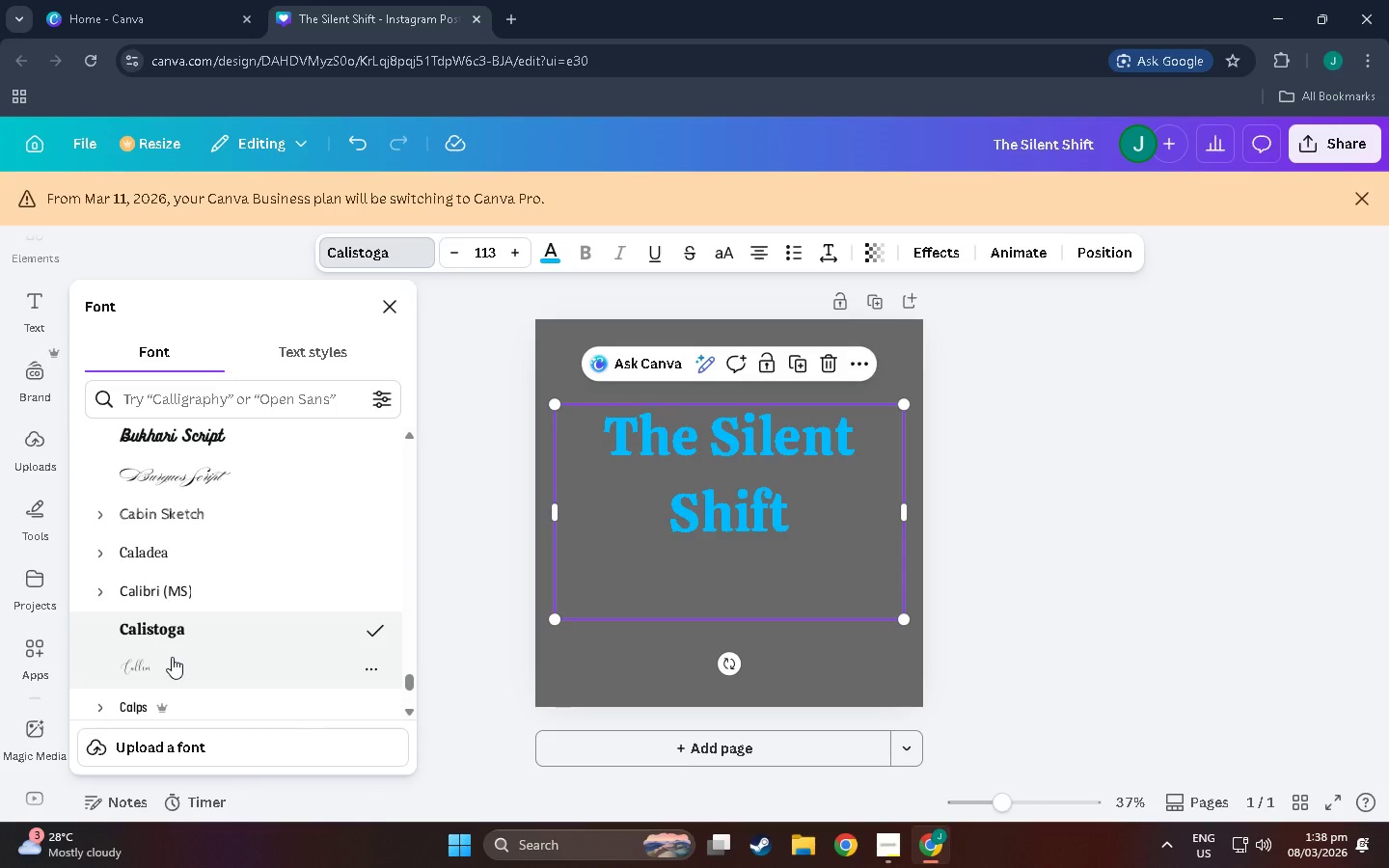 
left_click([172, 657])
 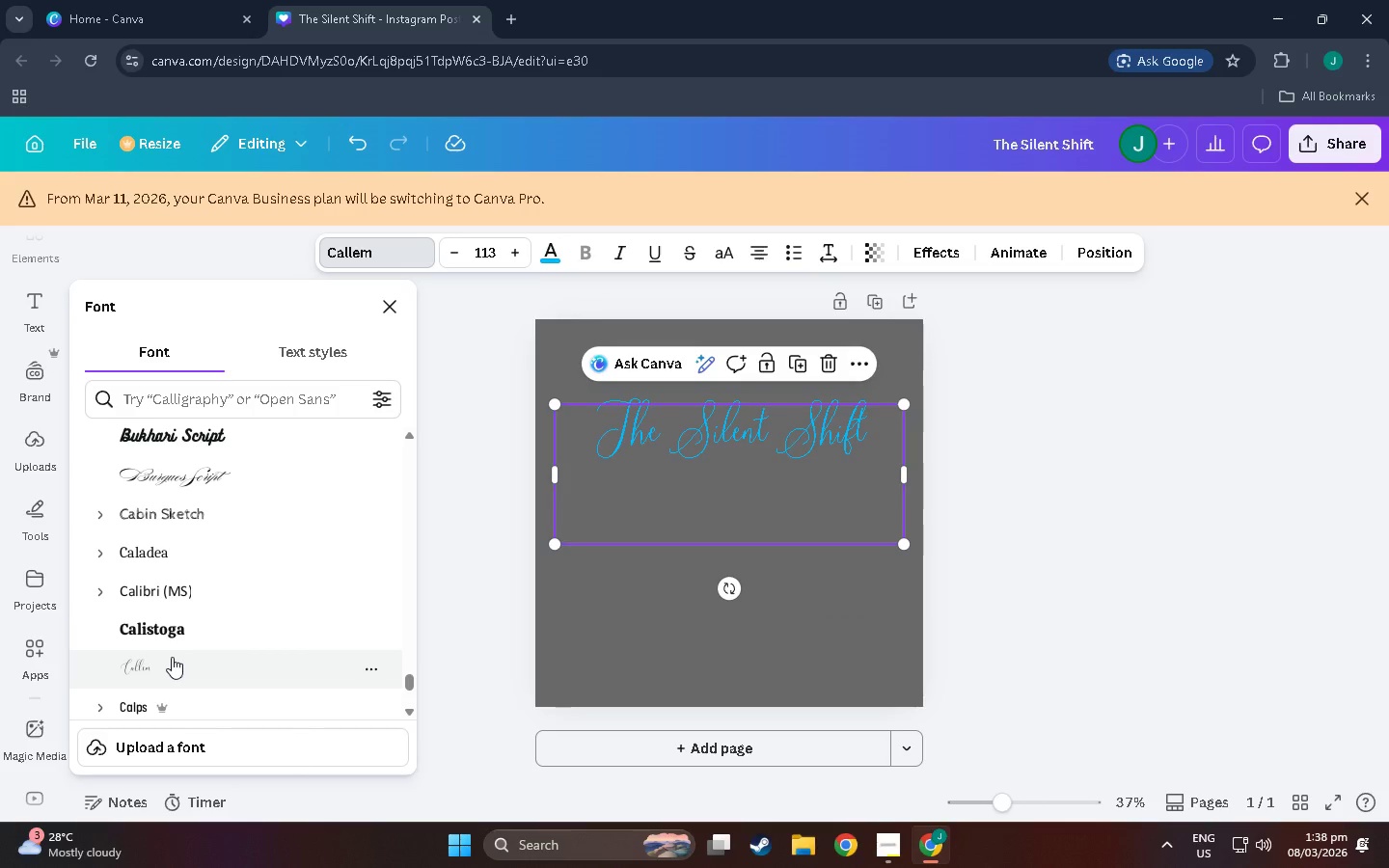 
scroll: coordinate [172, 657], scroll_direction: down, amount: 1.0
 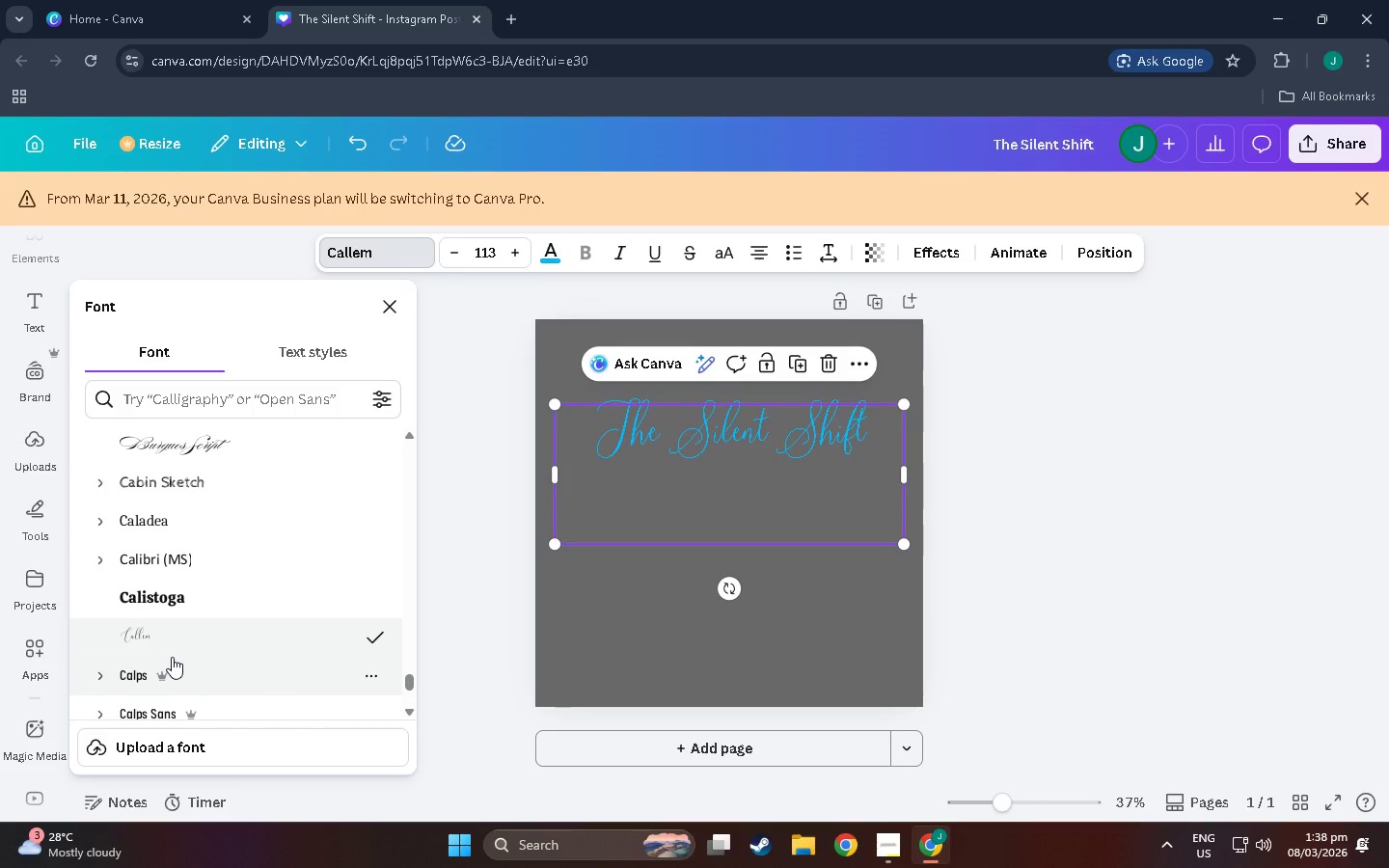 
left_click([172, 657])
 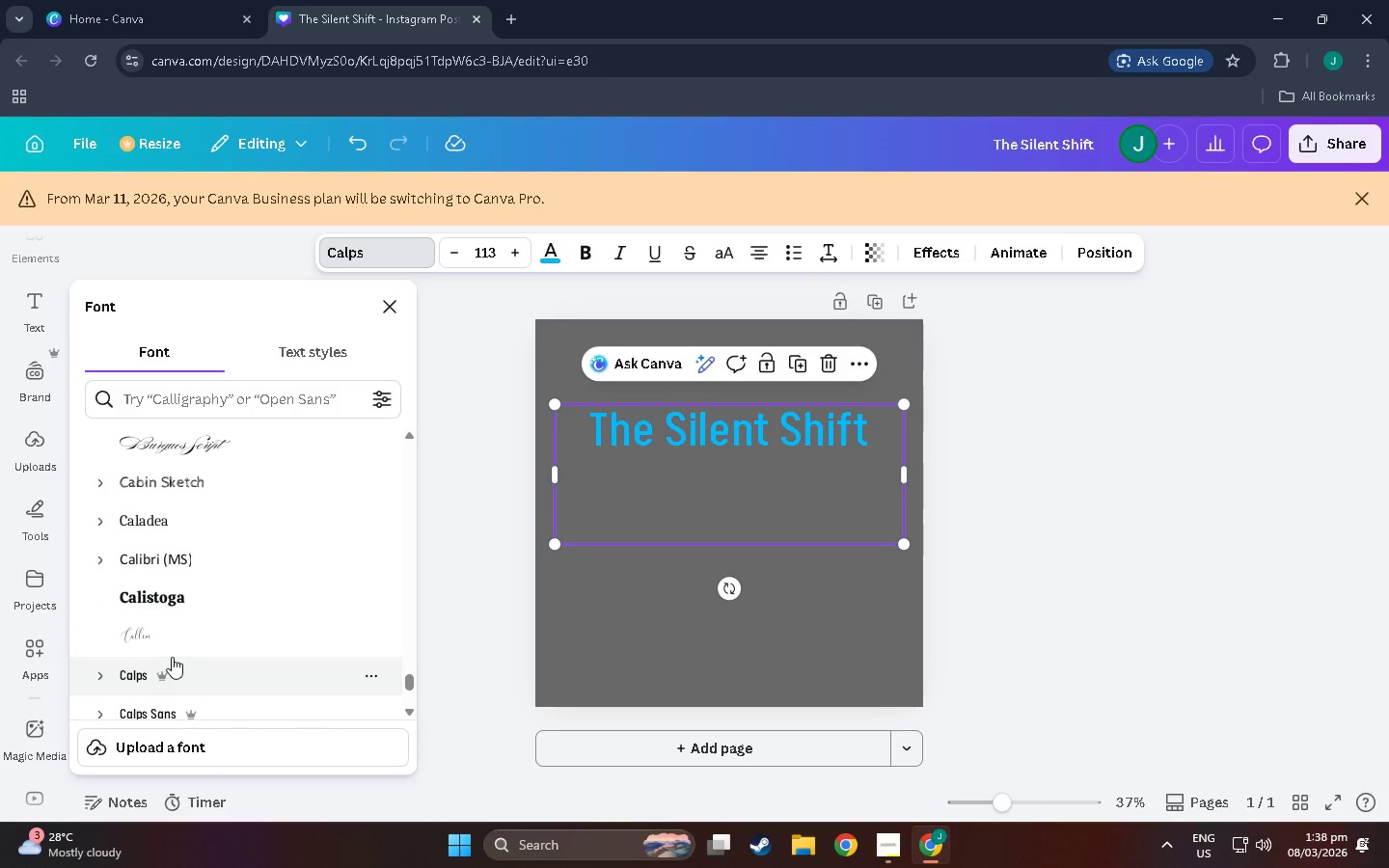 
scroll: coordinate [157, 537], scroll_direction: down, amount: 1.0
 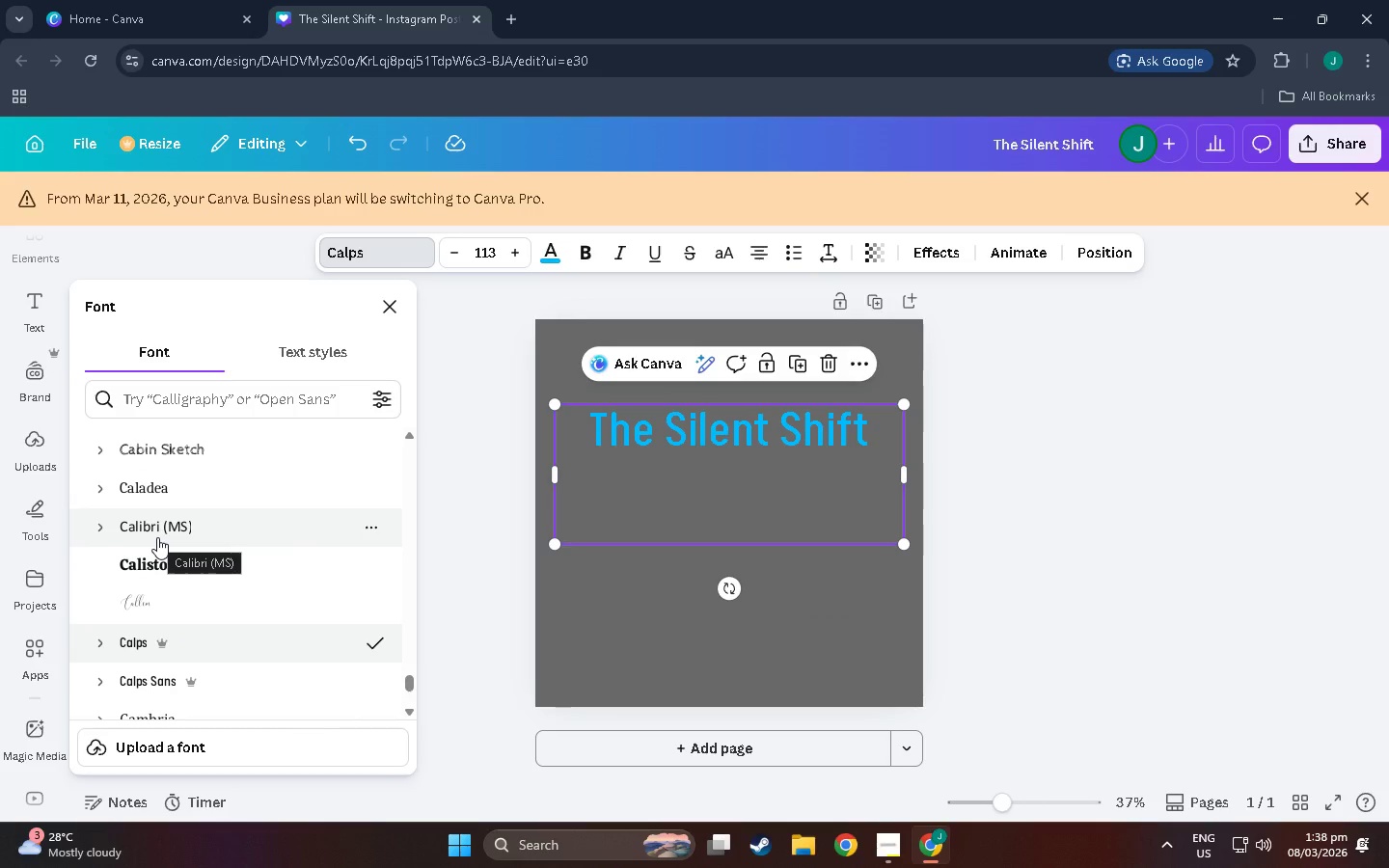 
left_click([157, 537])
 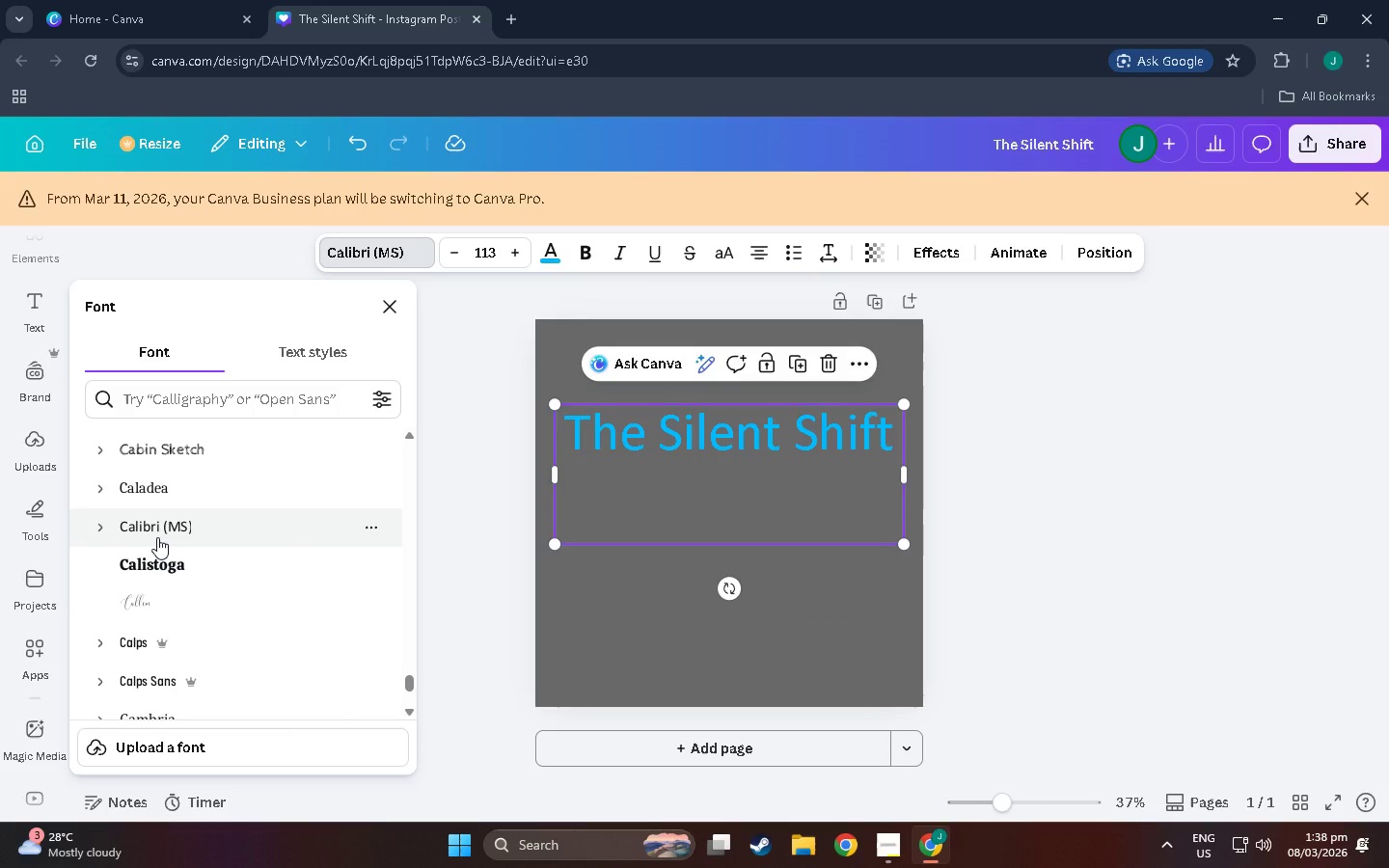 
left_click([157, 537])
 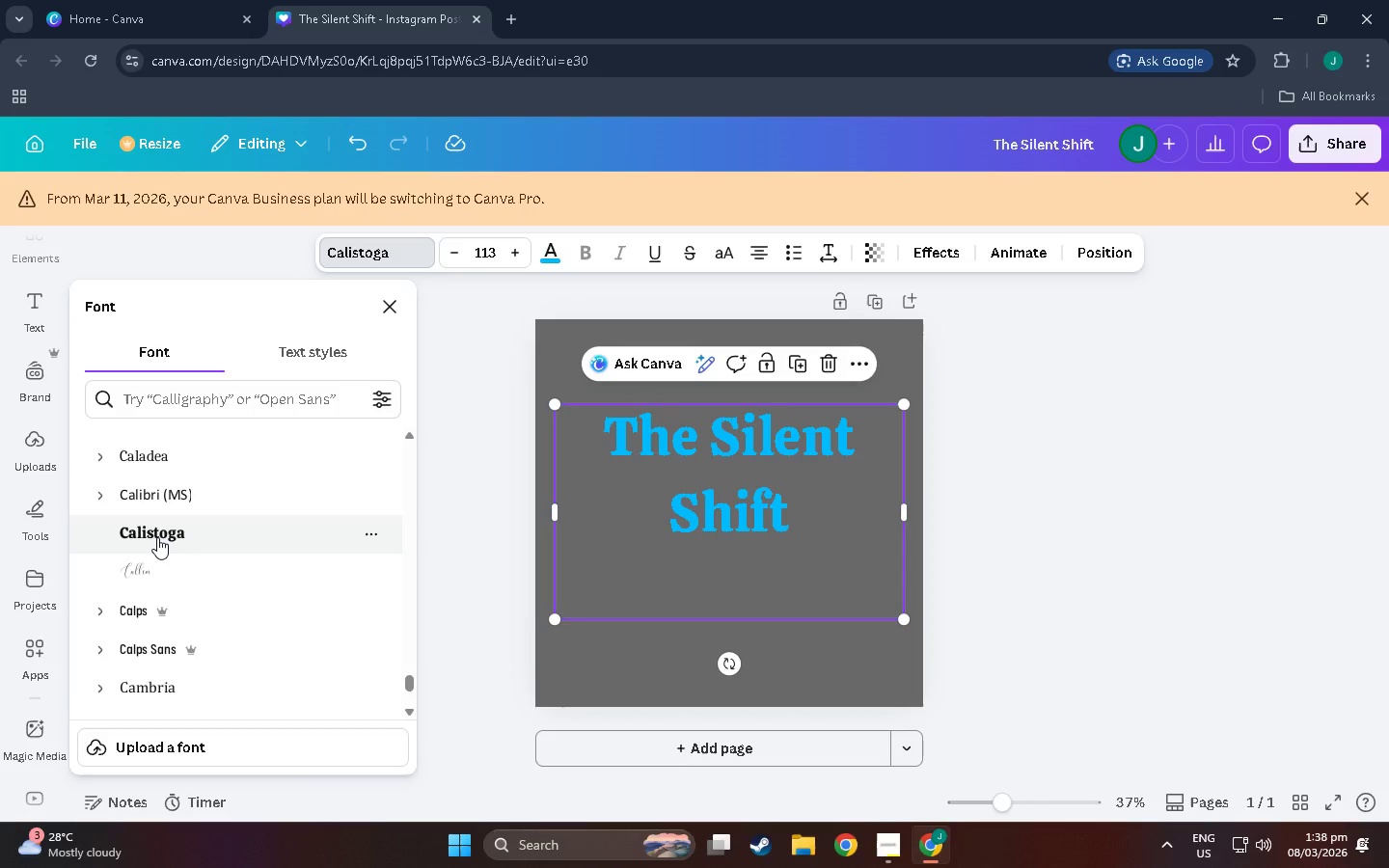 
scroll: coordinate [157, 537], scroll_direction: down, amount: 4.0
 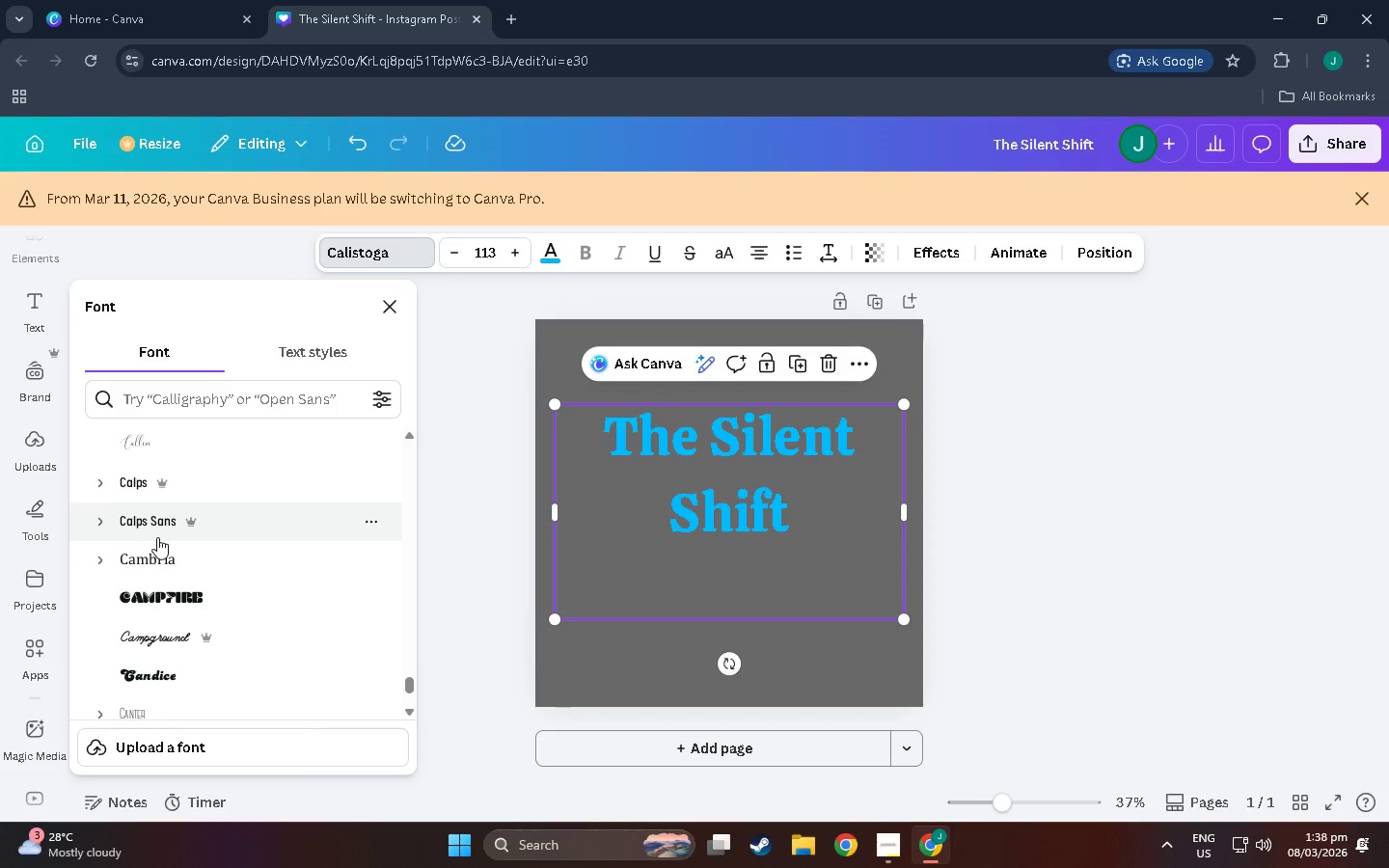 
left_click([157, 537])
 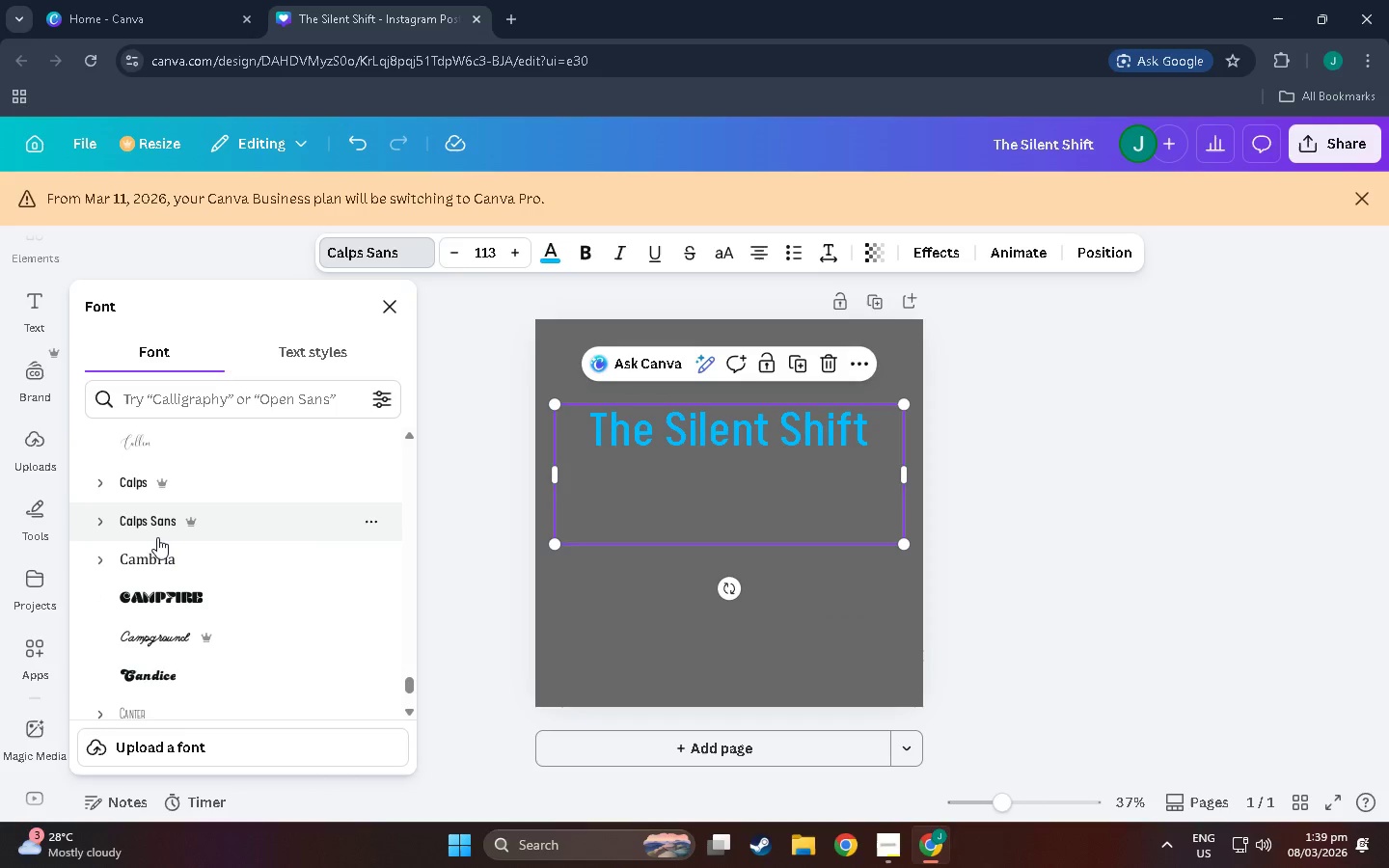 
scroll: coordinate [157, 537], scroll_direction: down, amount: 1.0
 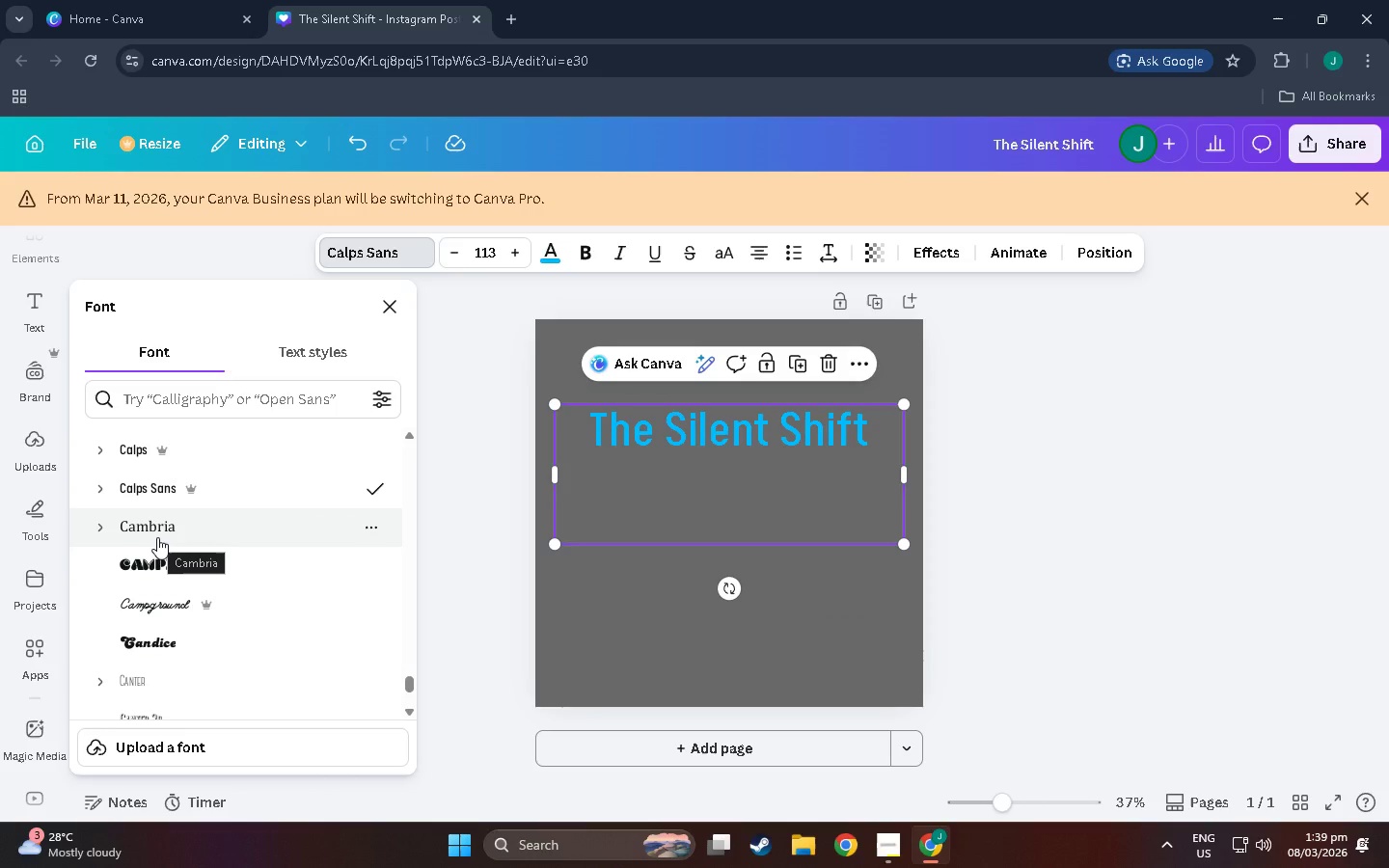 
left_click([157, 537])
 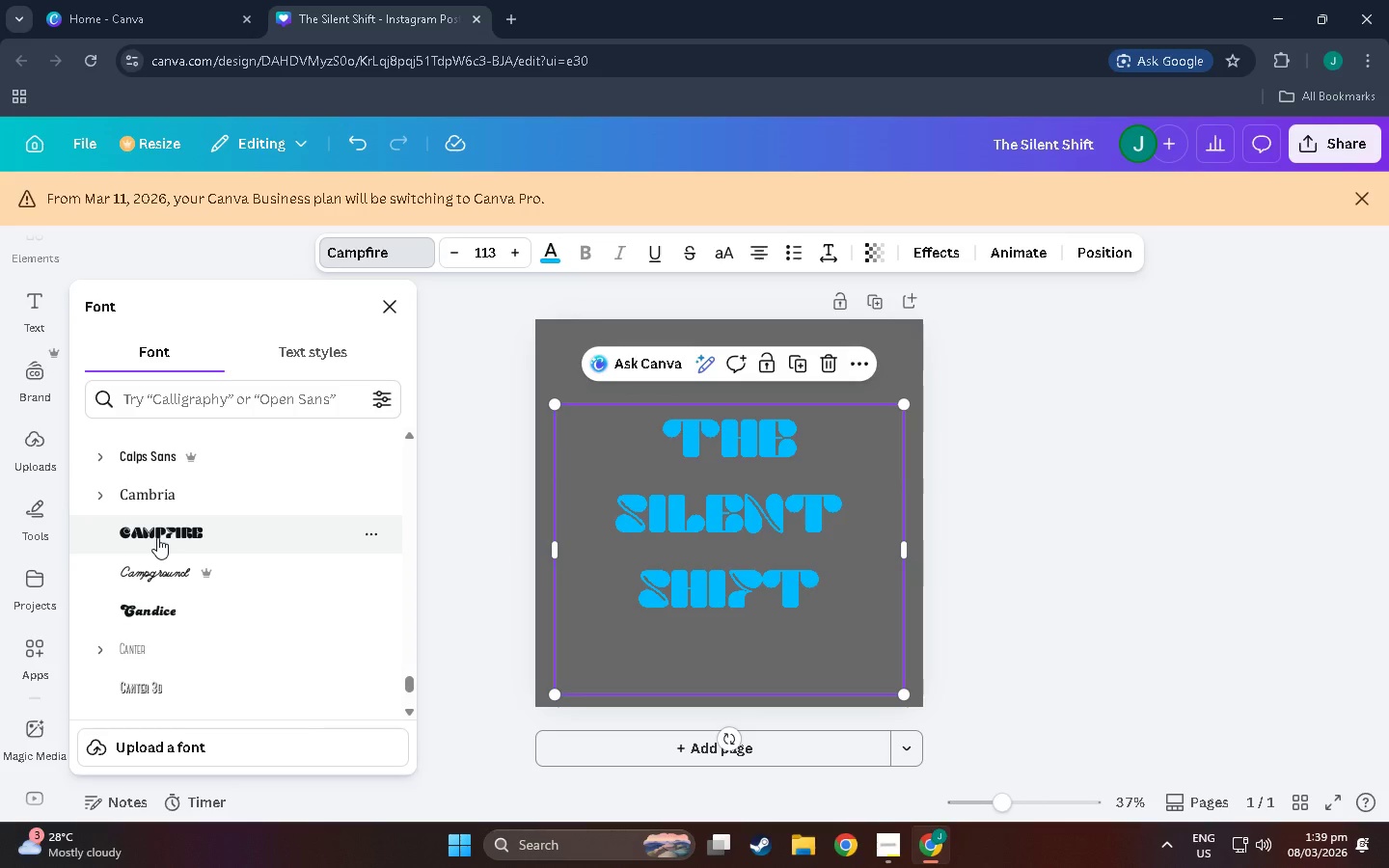 
scroll: coordinate [157, 537], scroll_direction: down, amount: 3.0
 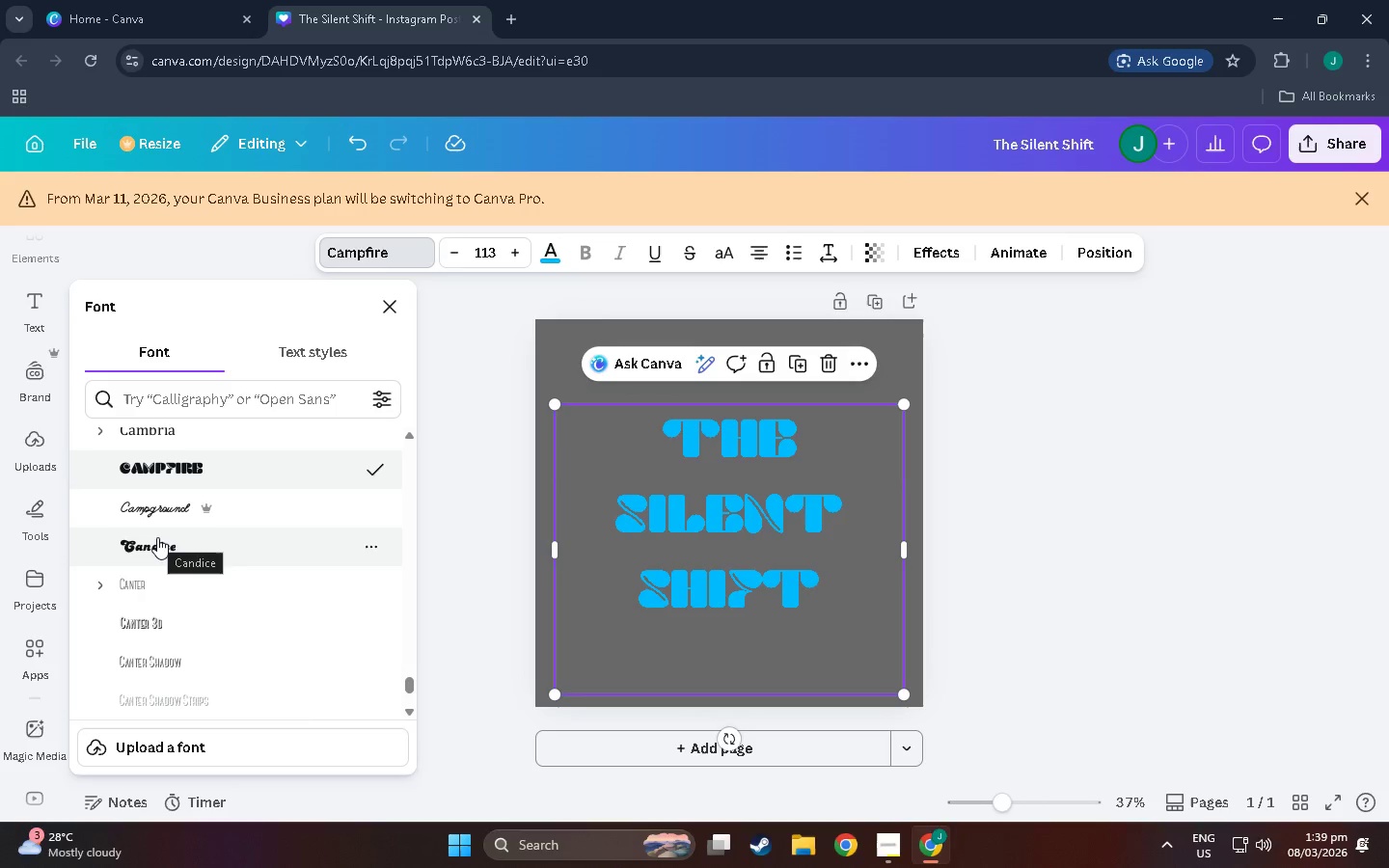 
left_click([157, 537])
 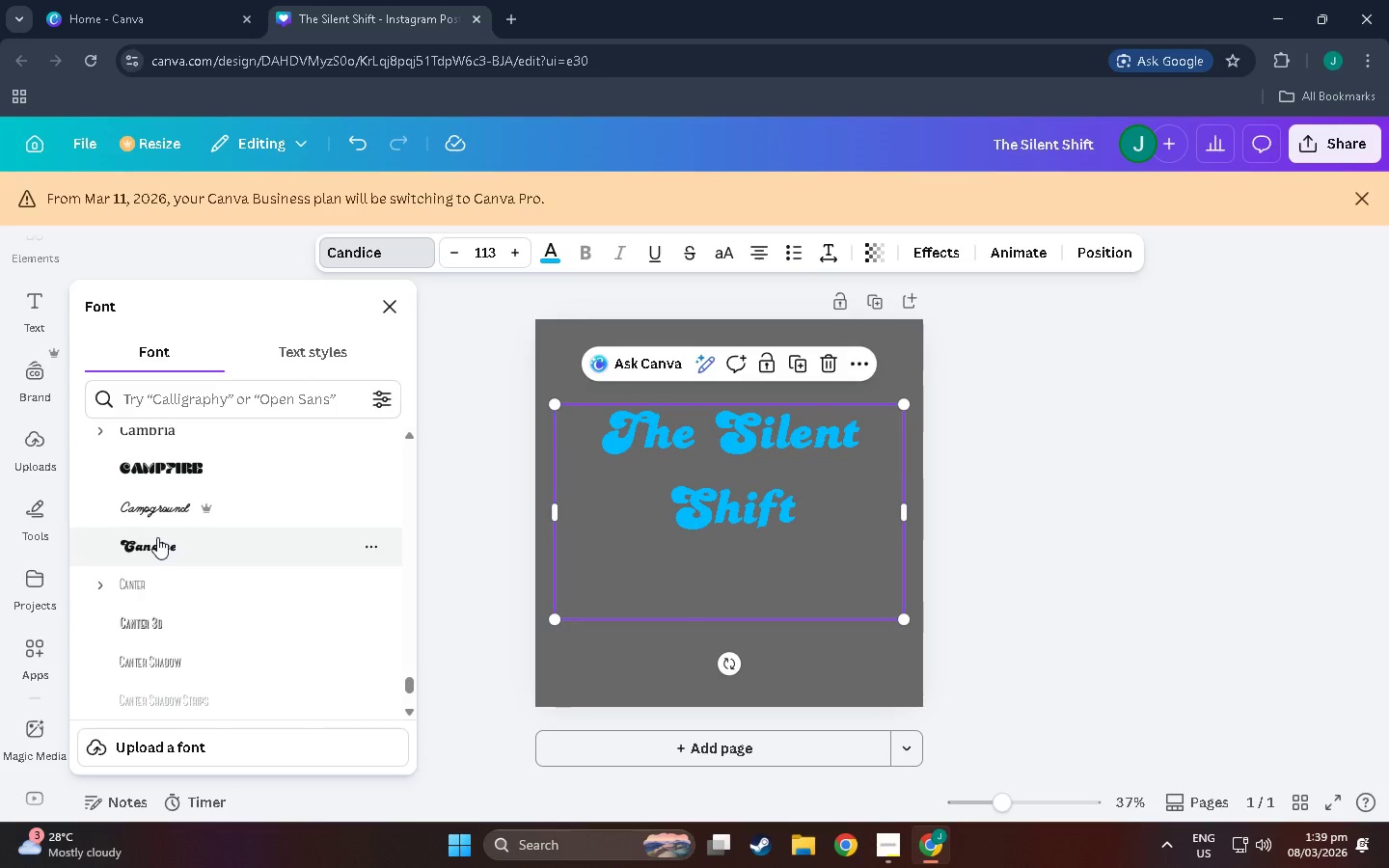 
left_click([157, 537])
 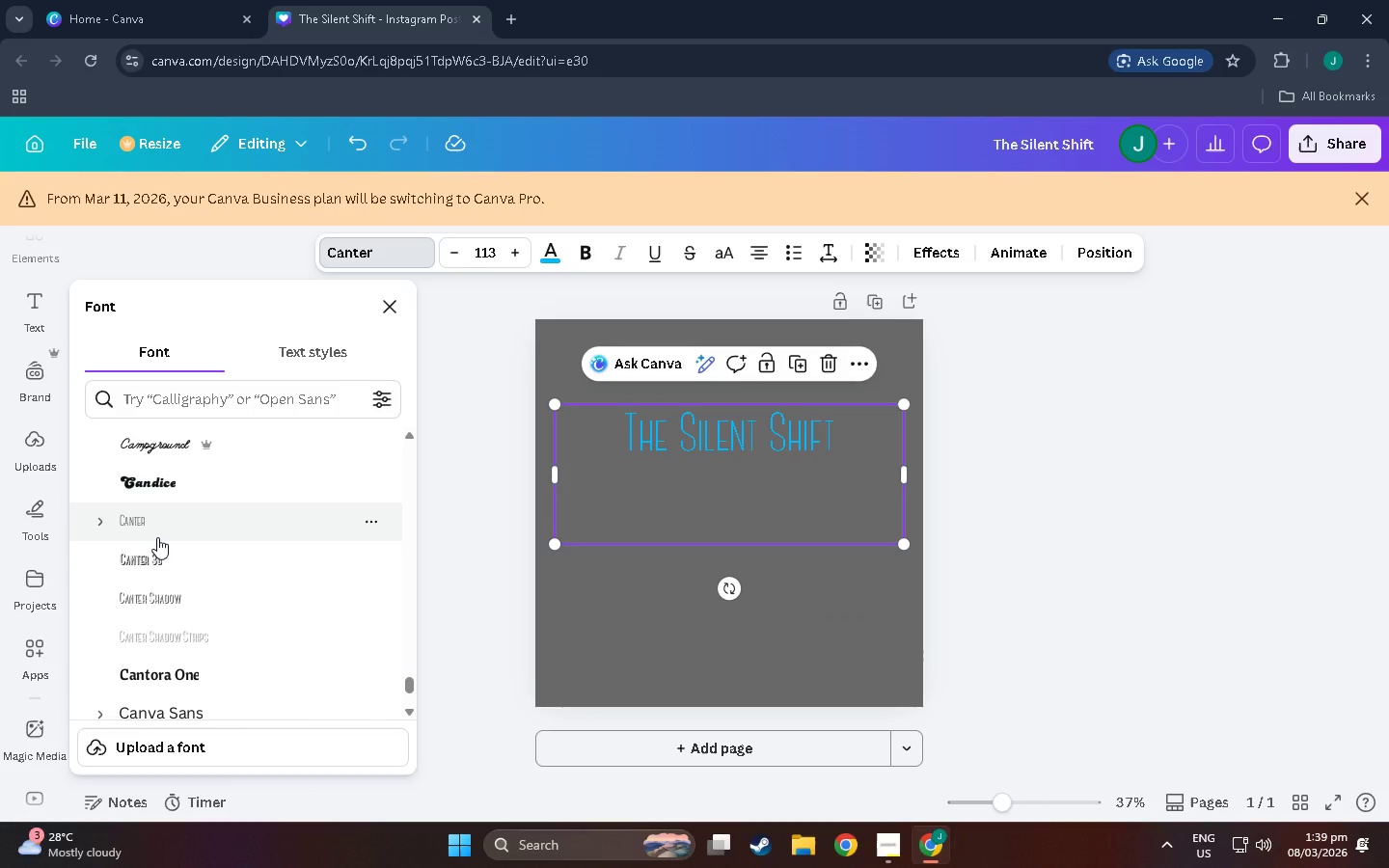 
scroll: coordinate [157, 537], scroll_direction: down, amount: 1.0
 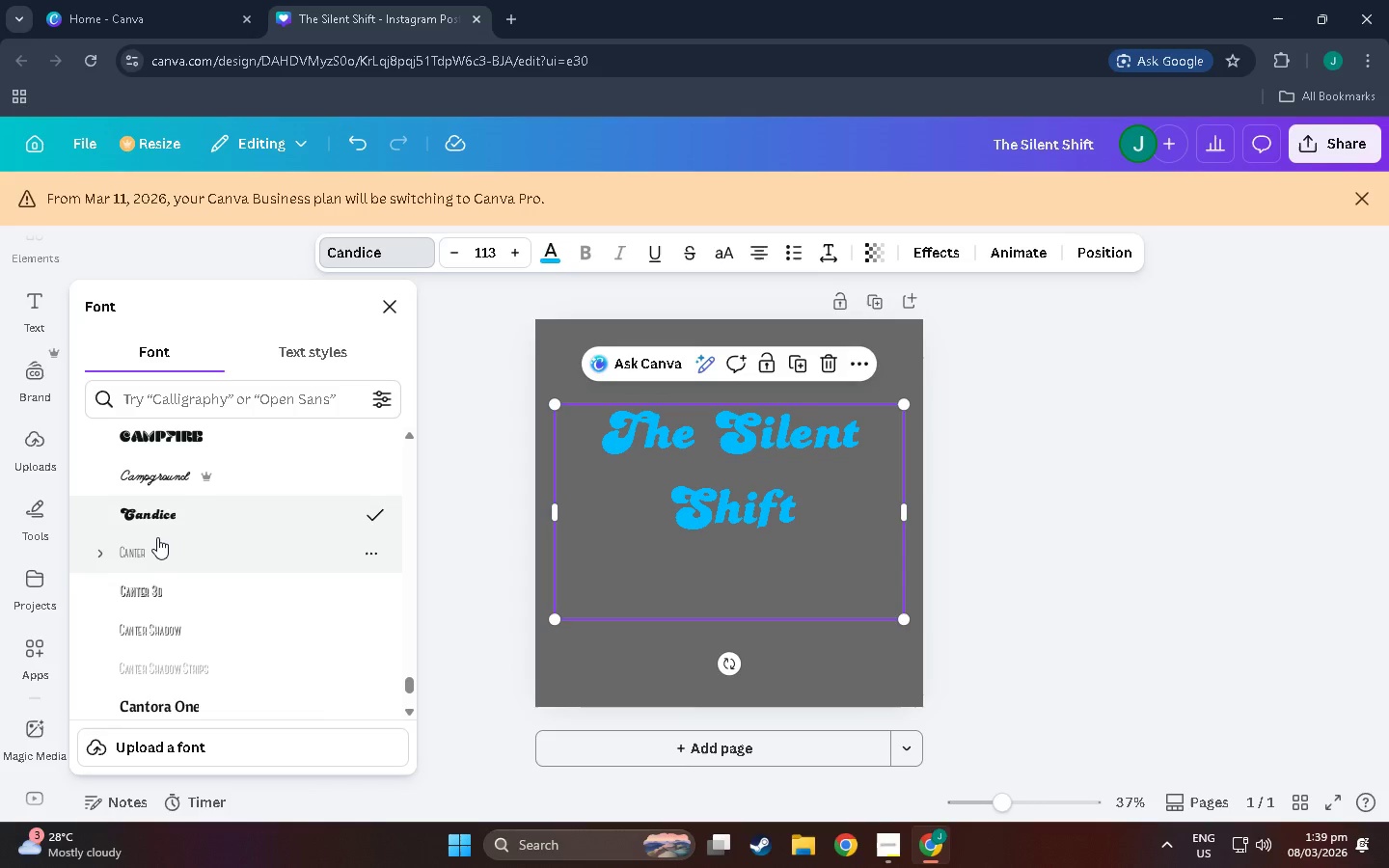 
left_click([157, 537])
 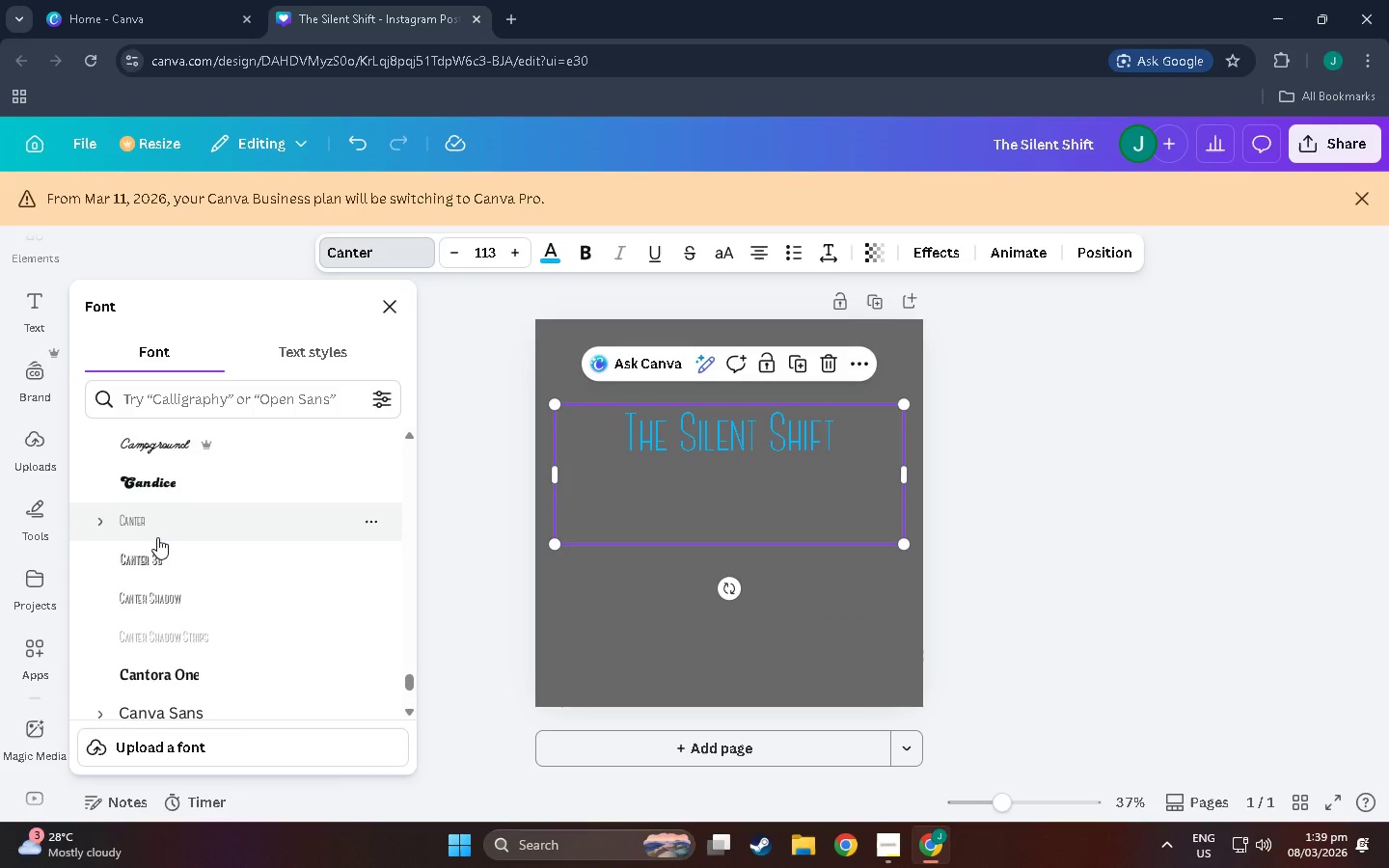 
scroll: coordinate [157, 537], scroll_direction: down, amount: 1.0
 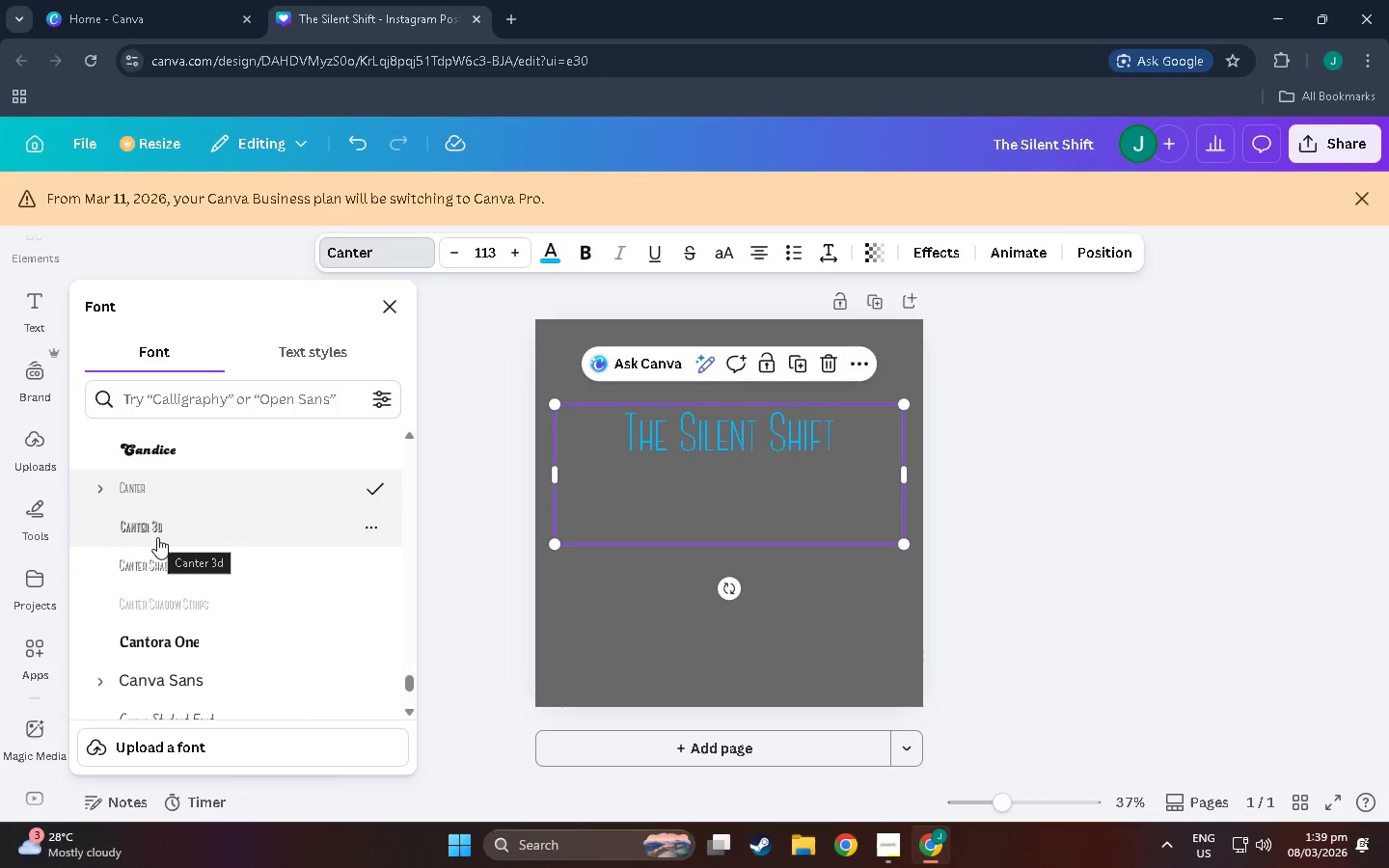 
wait(7.02)
 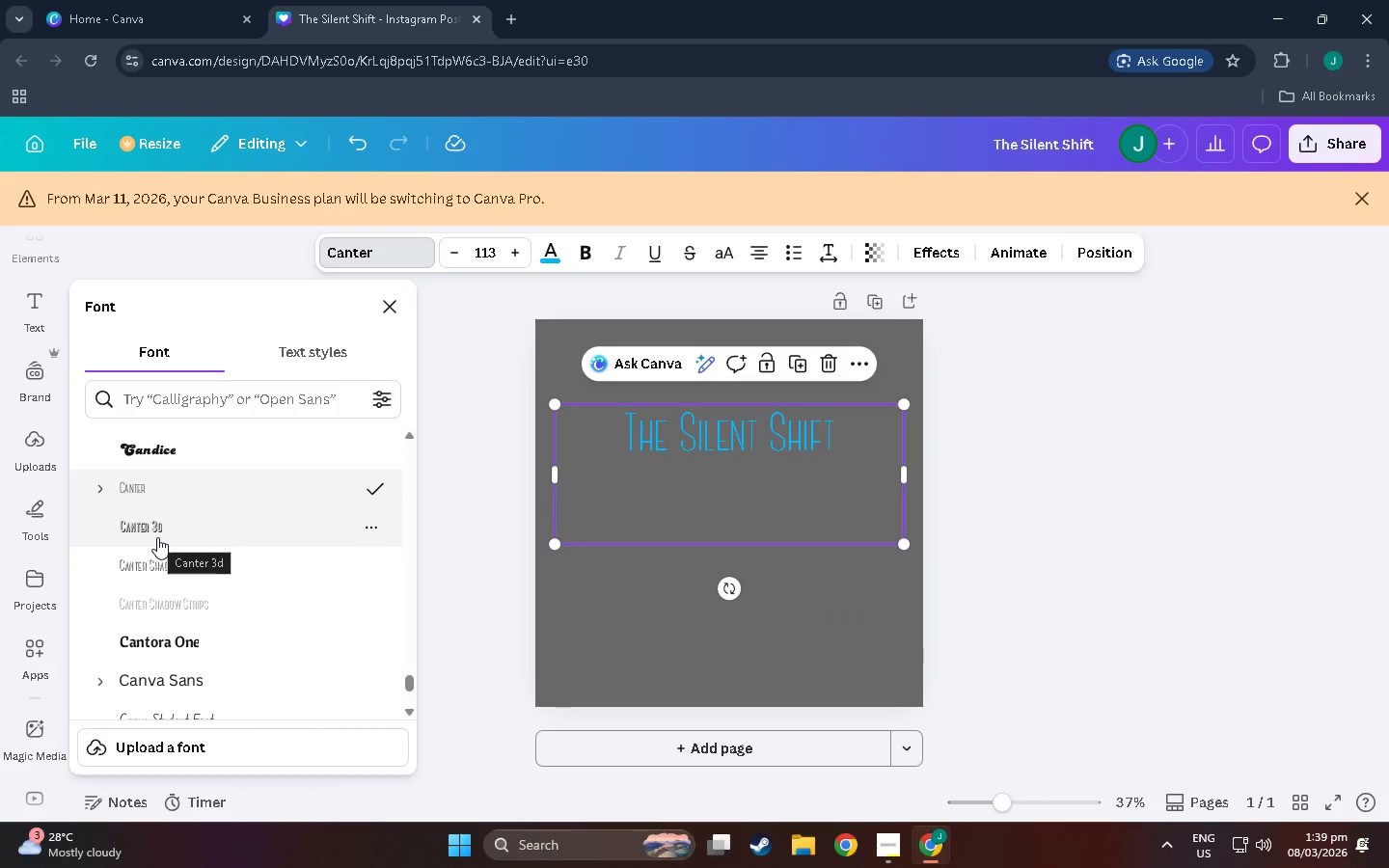 
scroll: coordinate [160, 540], scroll_direction: down, amount: 1.0
 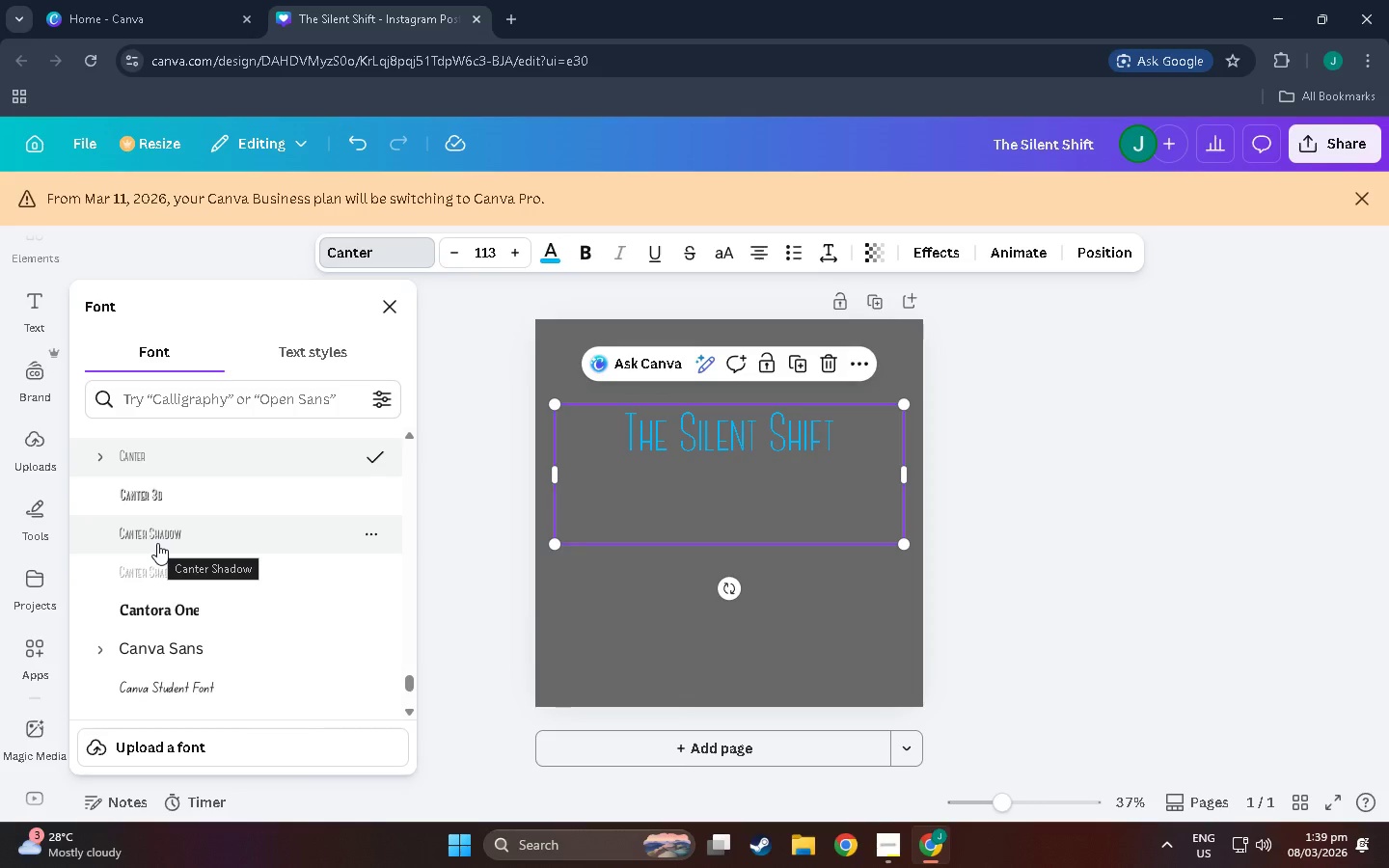 
left_click([157, 543])
 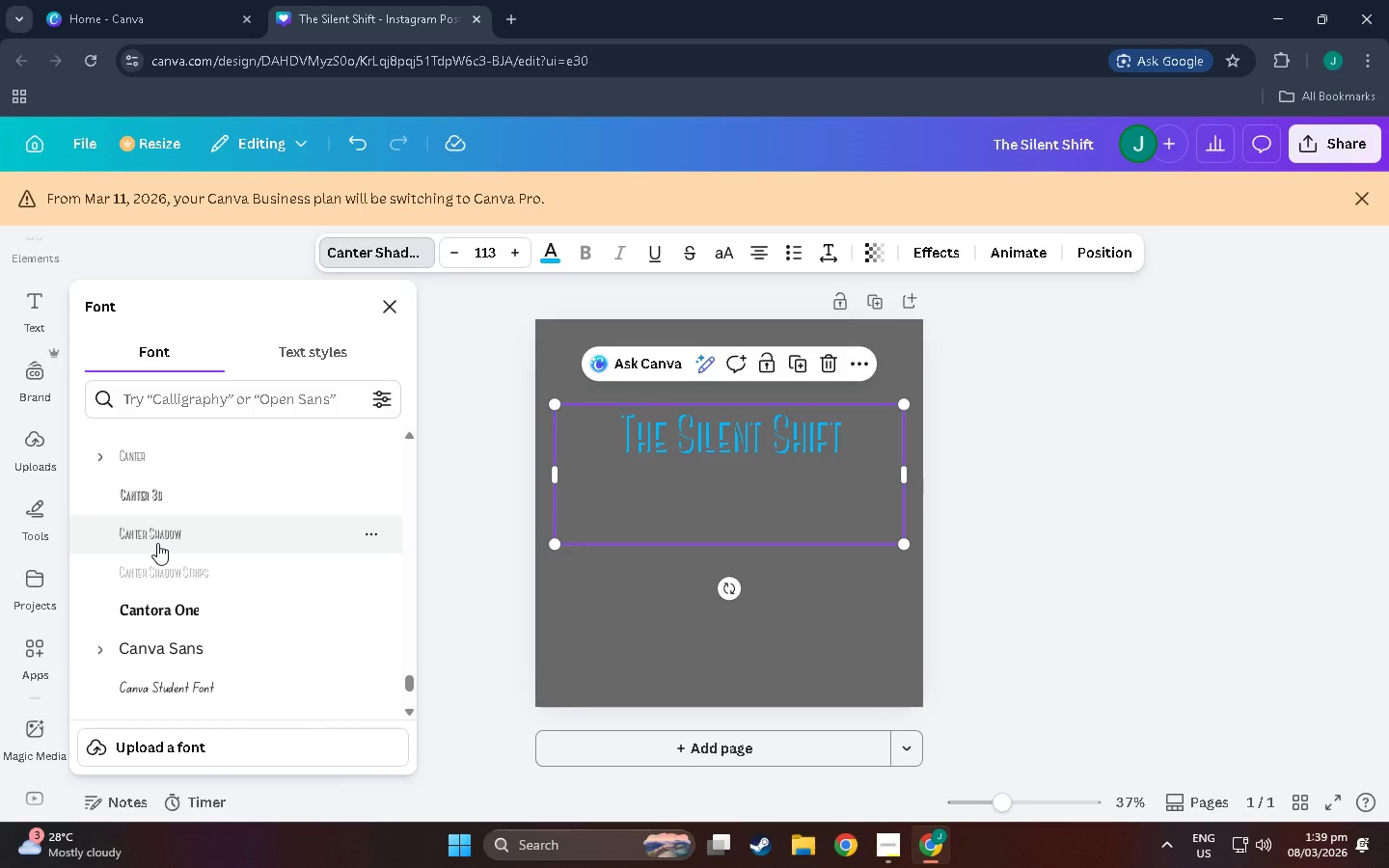 
scroll: coordinate [157, 543], scroll_direction: down, amount: 1.0
 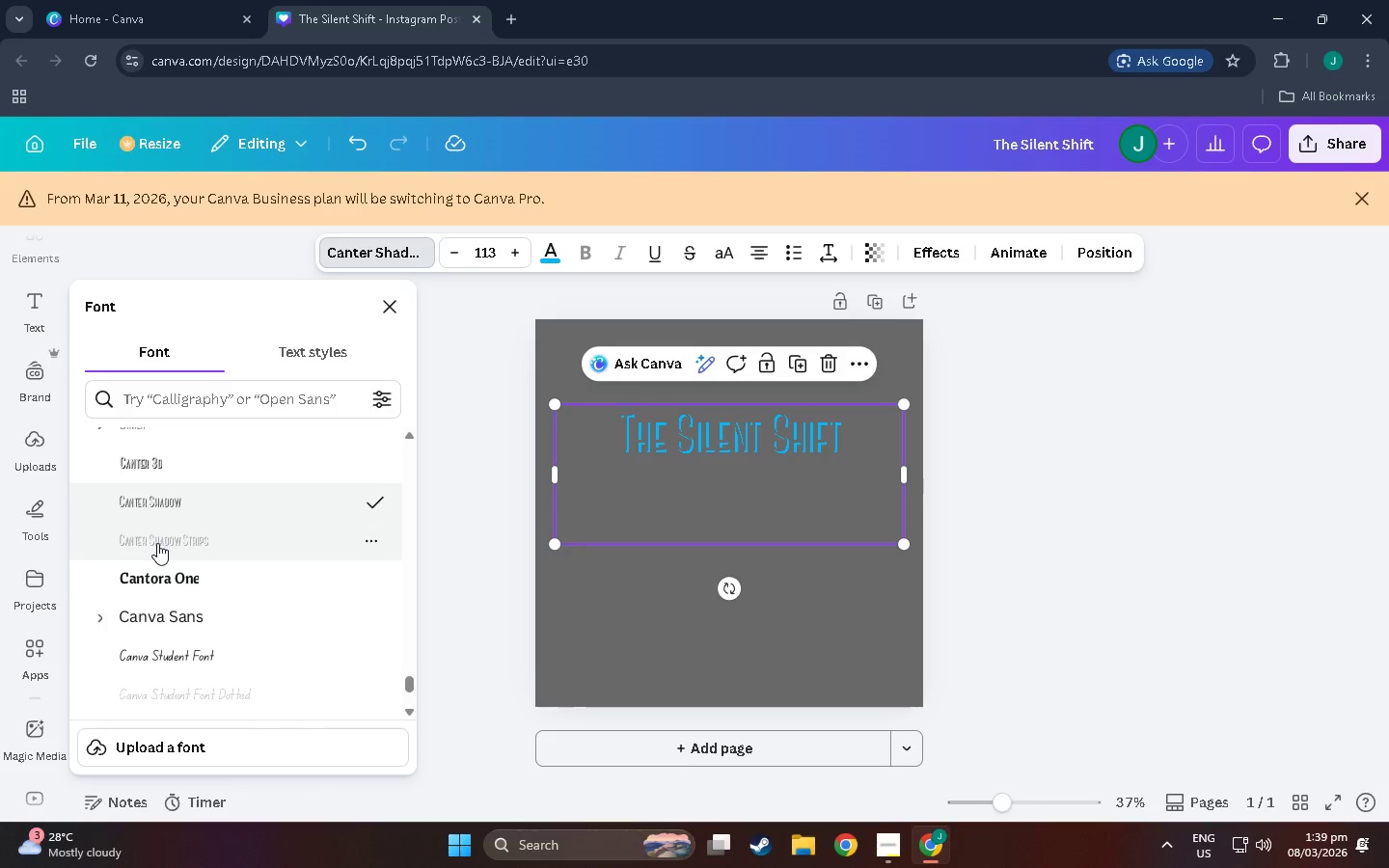 
left_click([157, 543])
 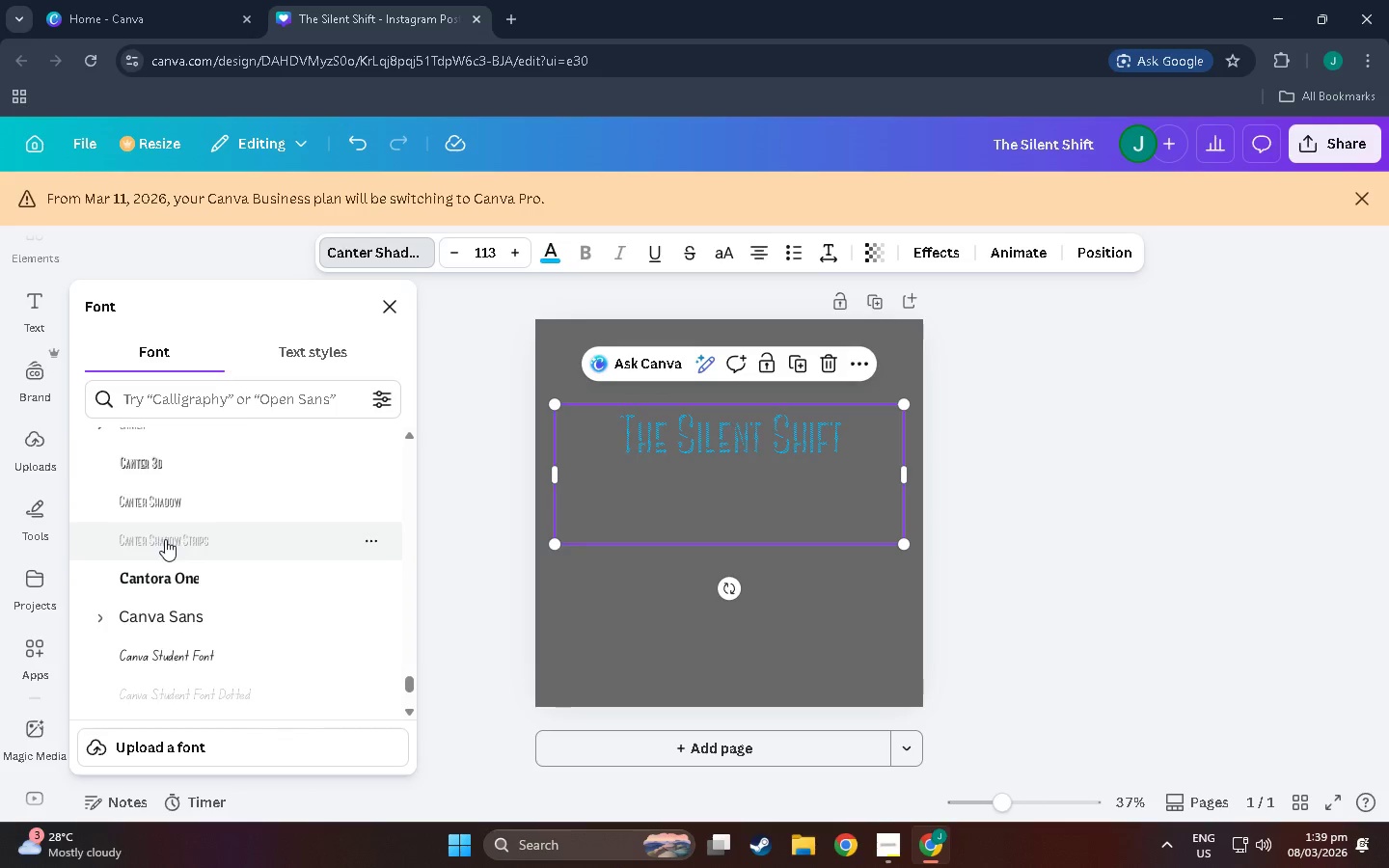 
scroll: coordinate [166, 509], scroll_direction: down, amount: 3.0
 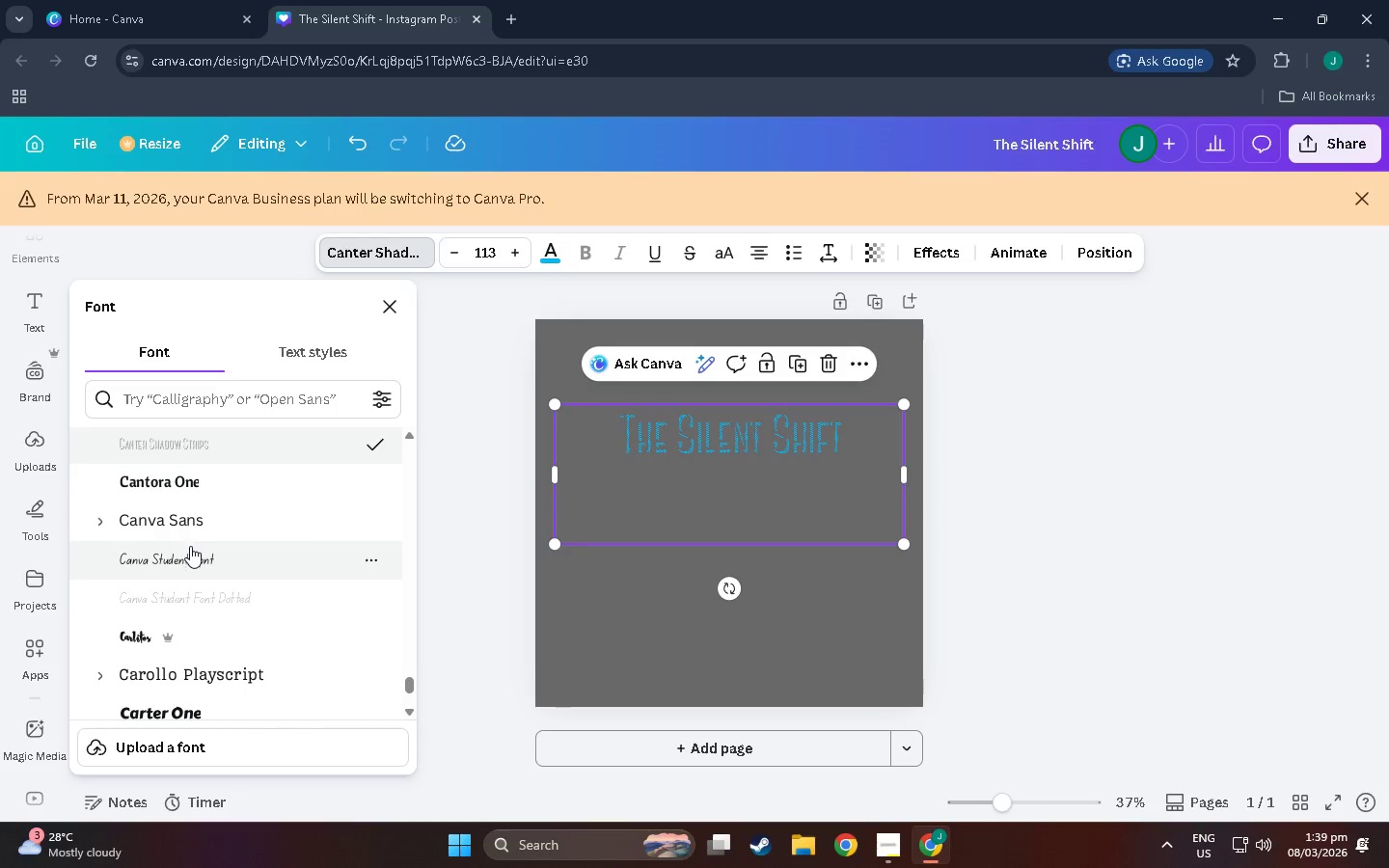 
left_click([187, 537])
 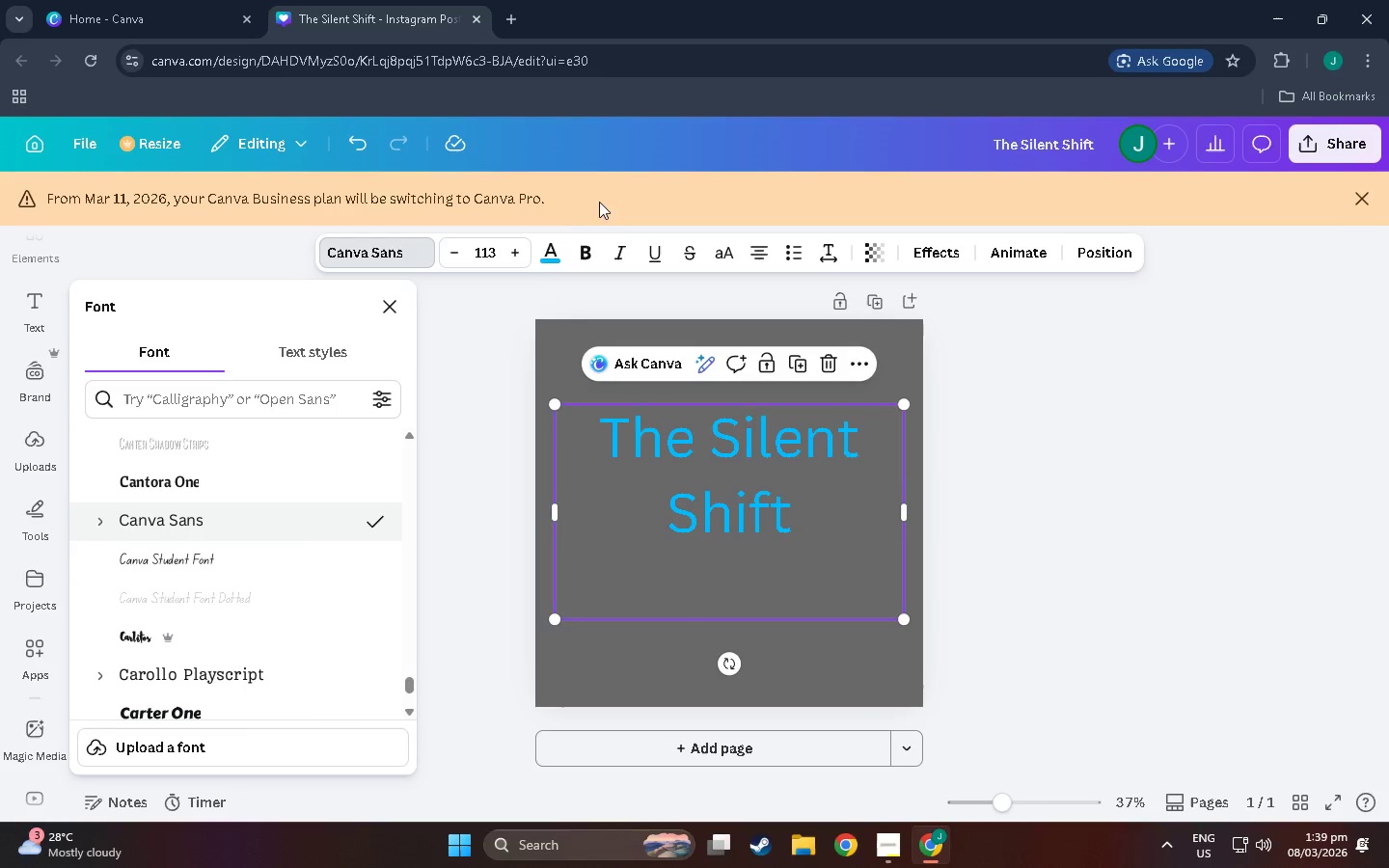 
mouse_move([558, 278])
 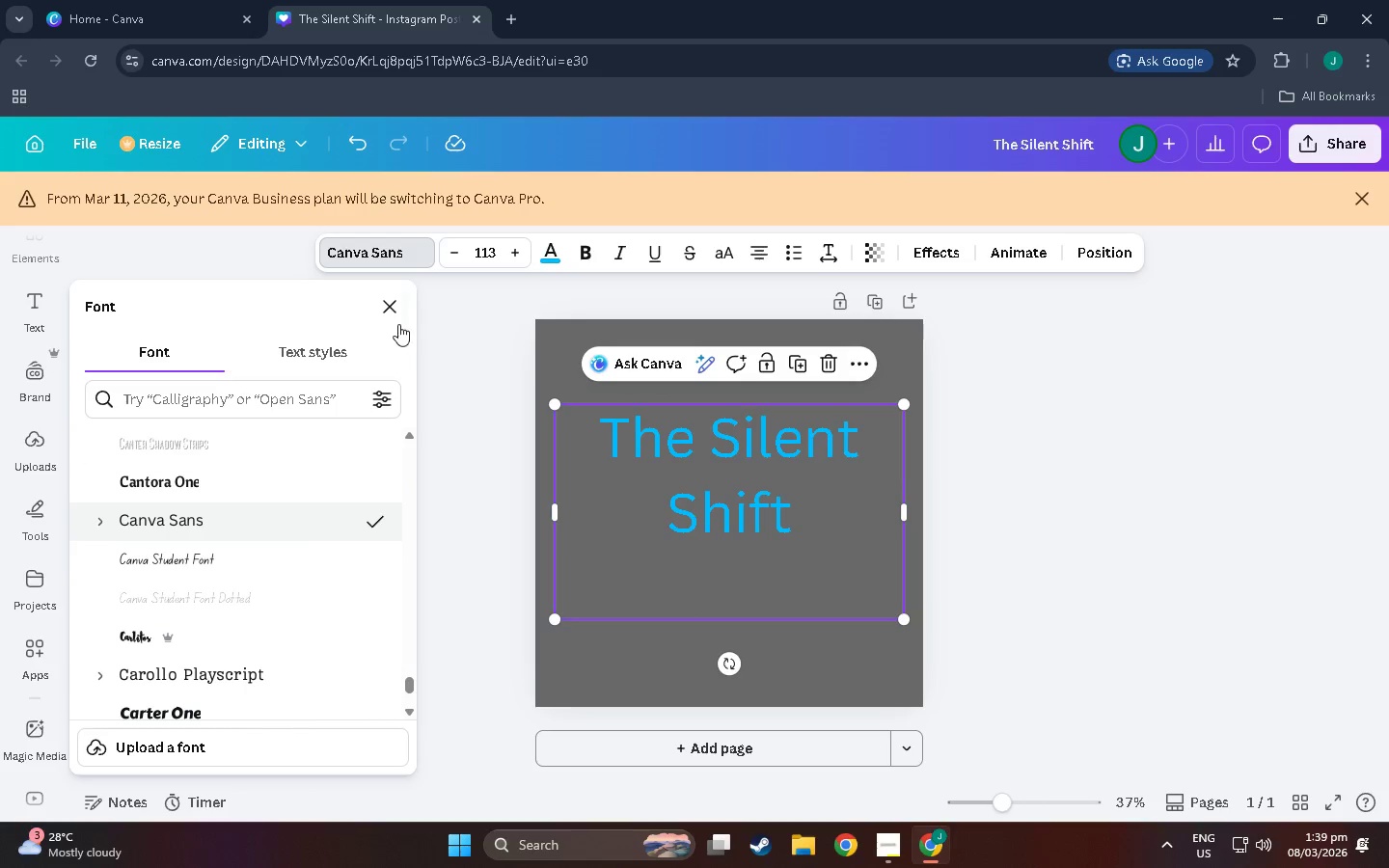 
left_click([395, 304])
 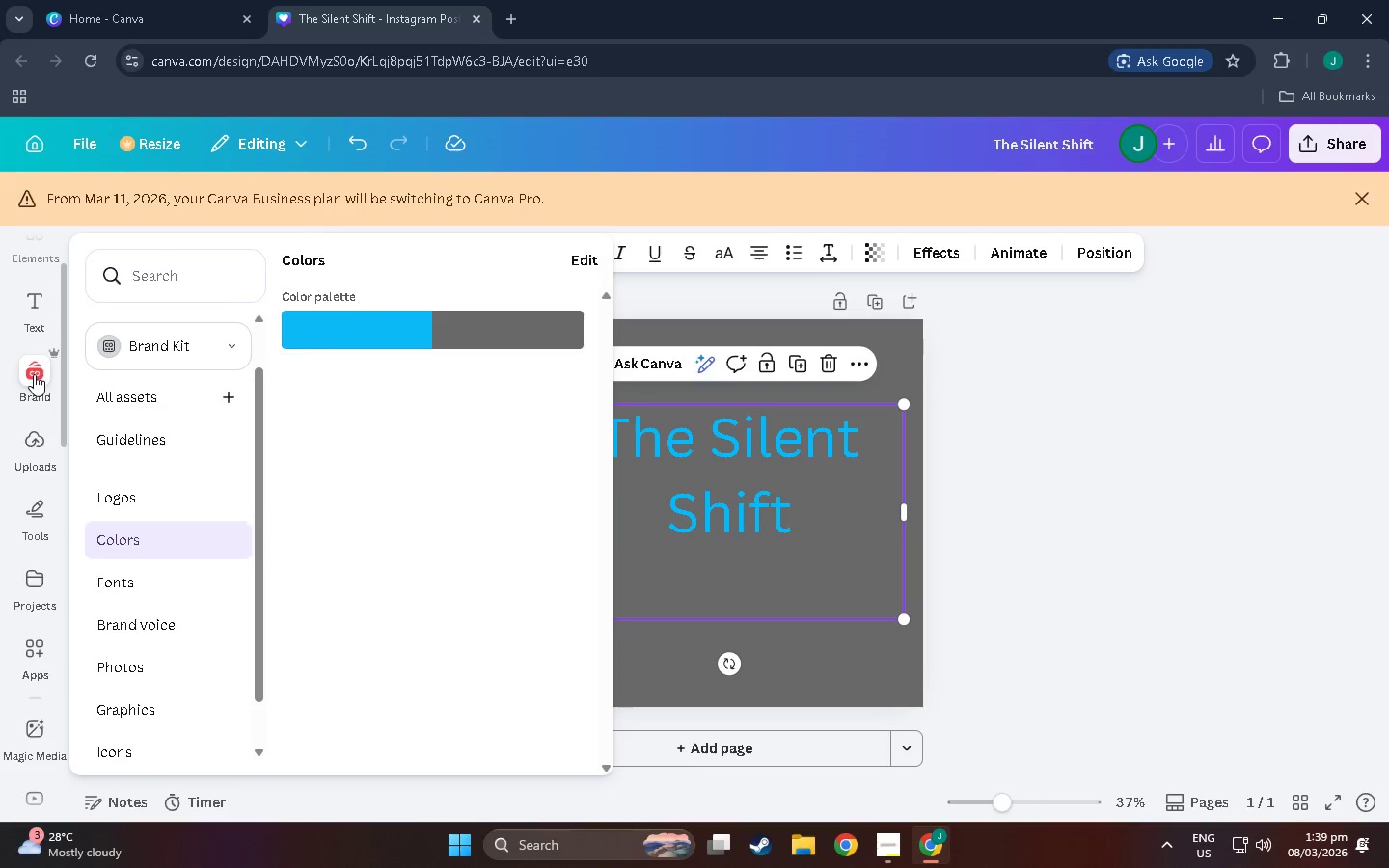 
left_click([25, 377])
 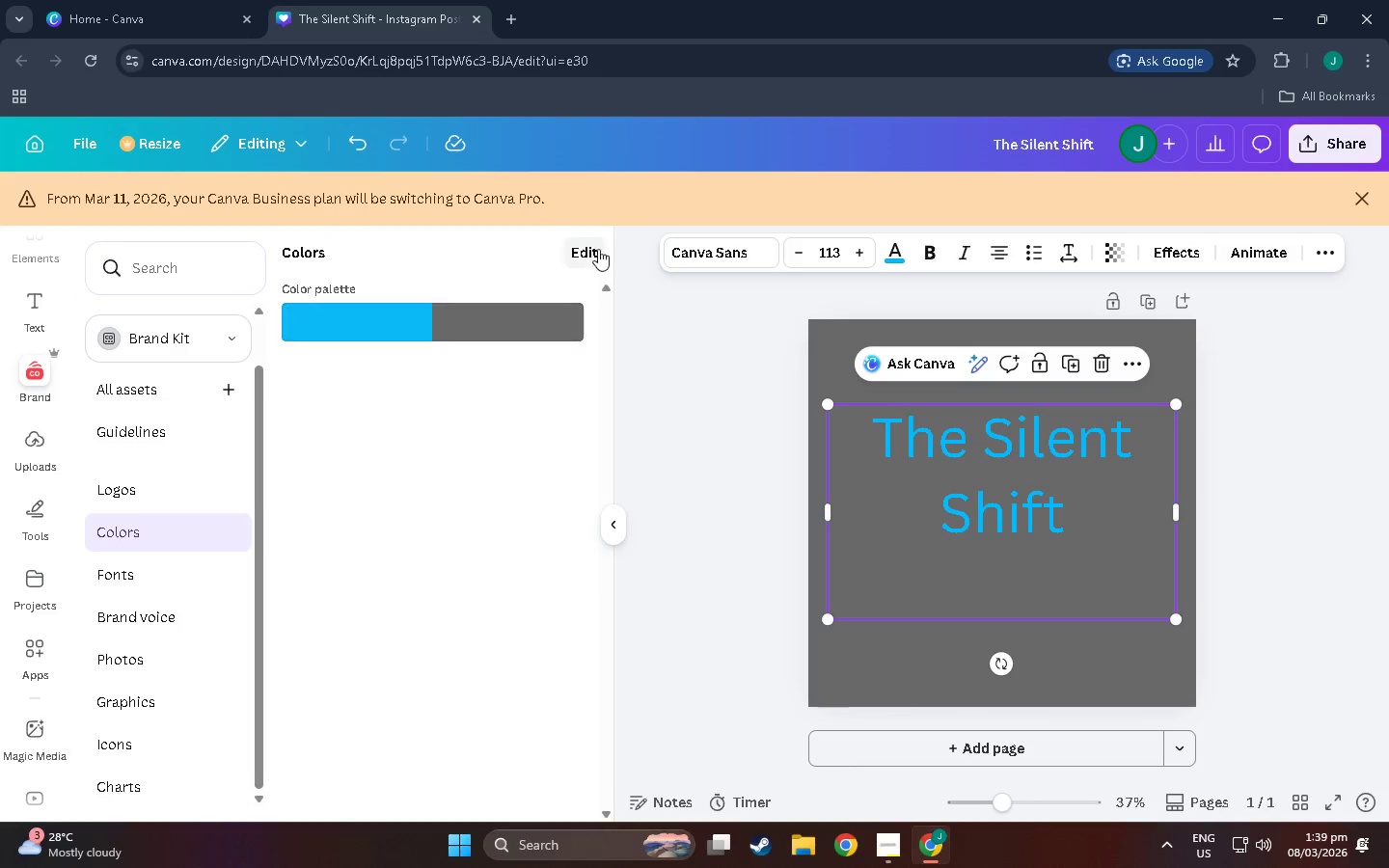 
left_click([575, 251])
 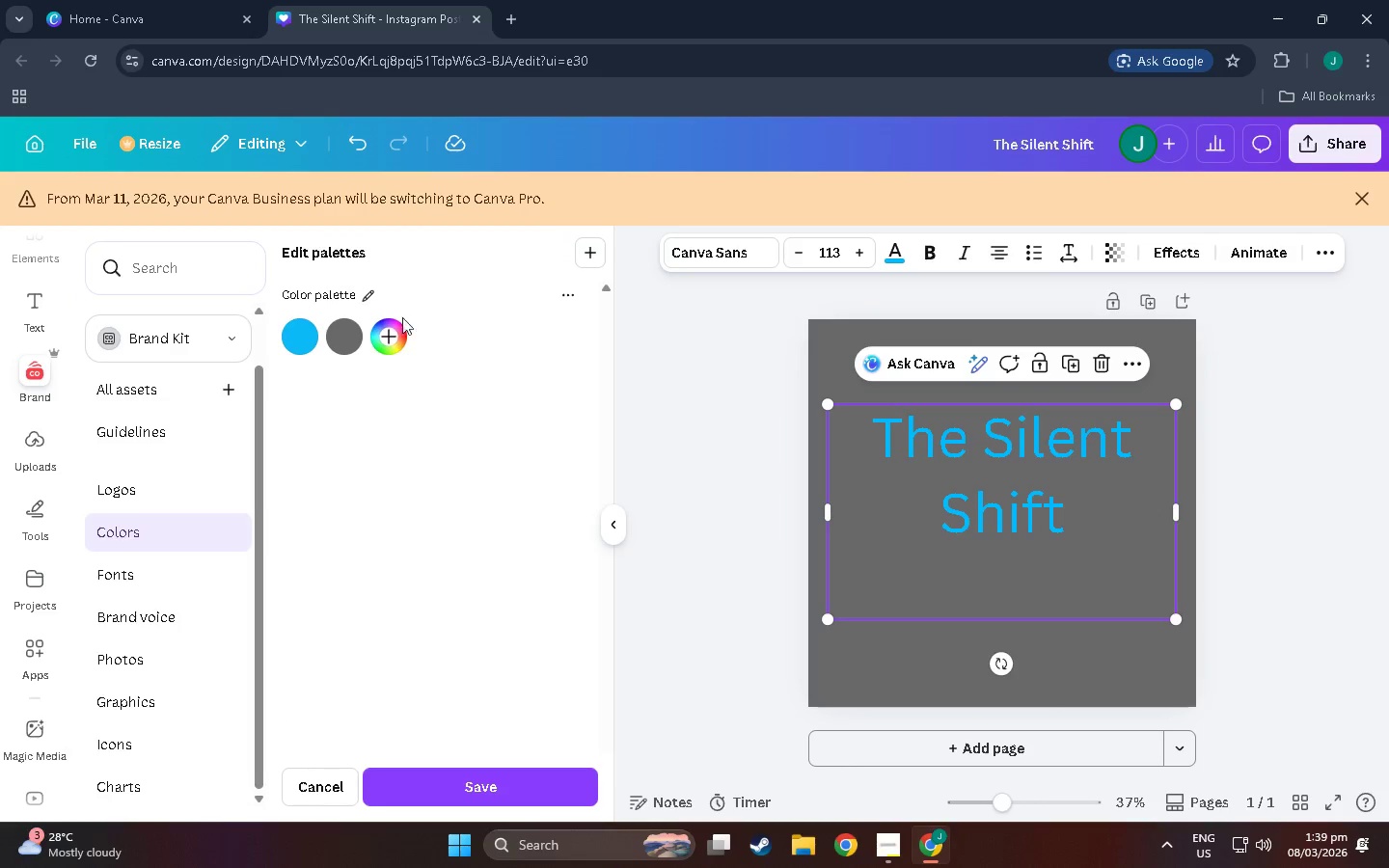 
left_click([389, 325])
 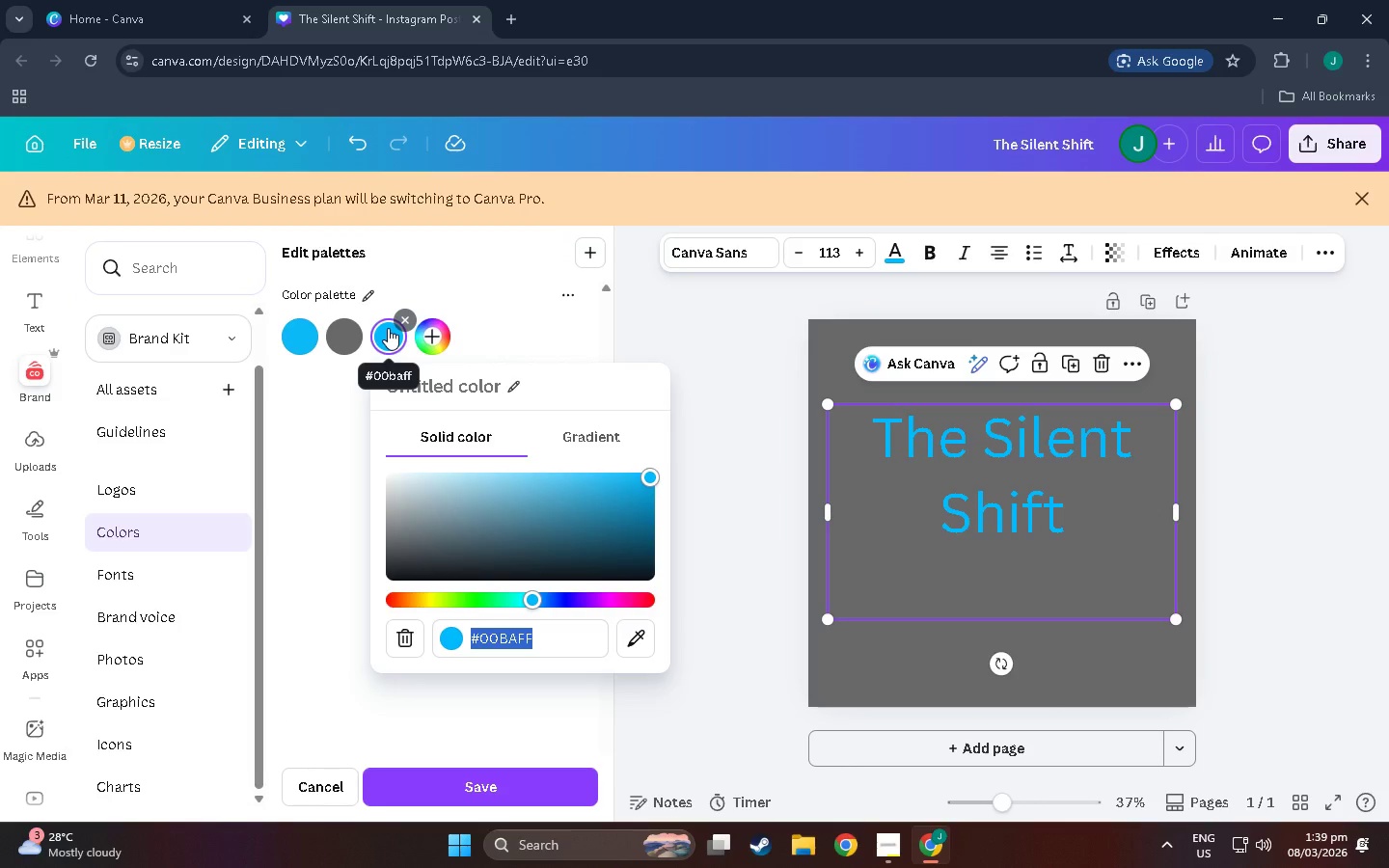 
key(Alt+AltLeft)
 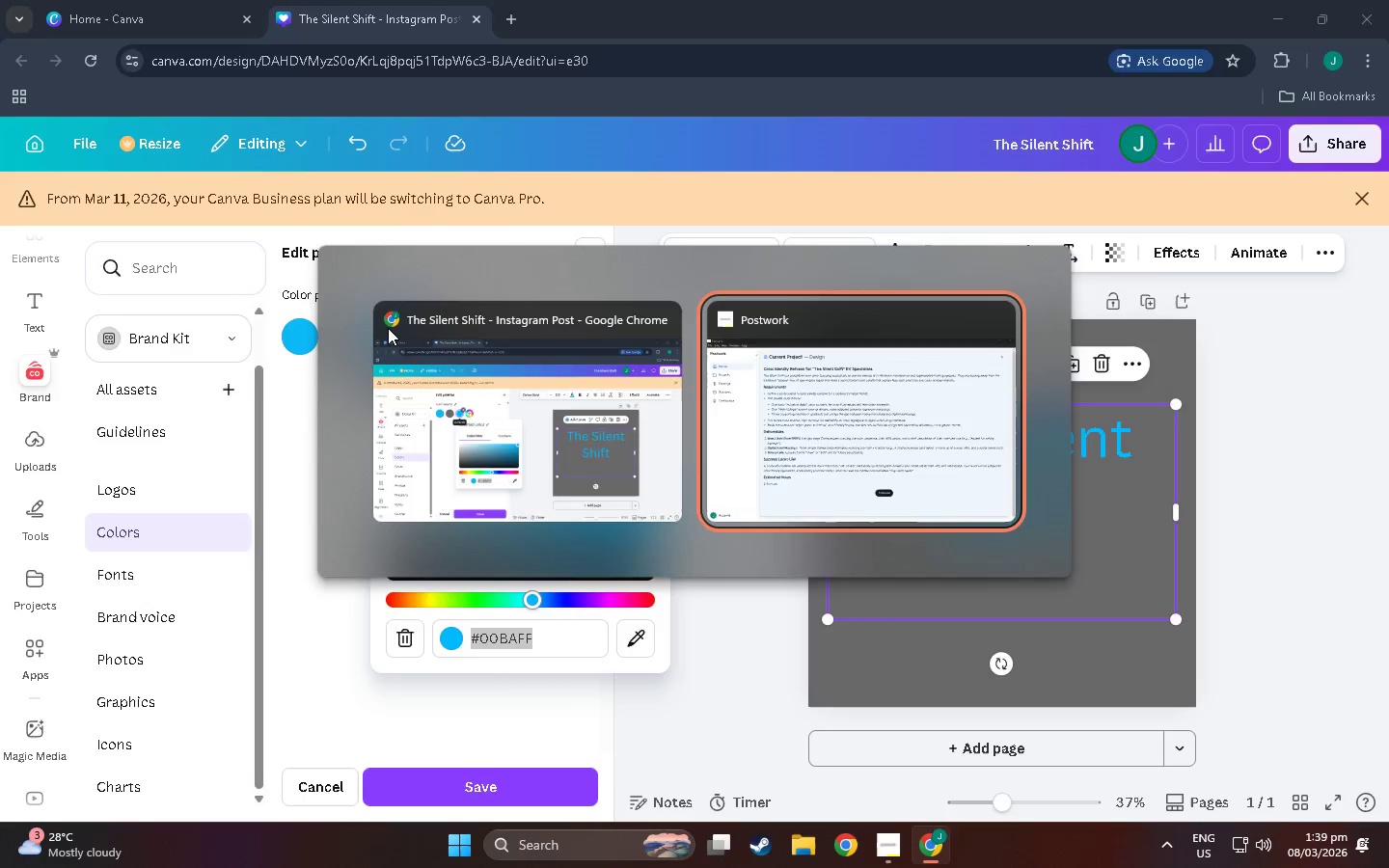 
key(Alt+Tab)